 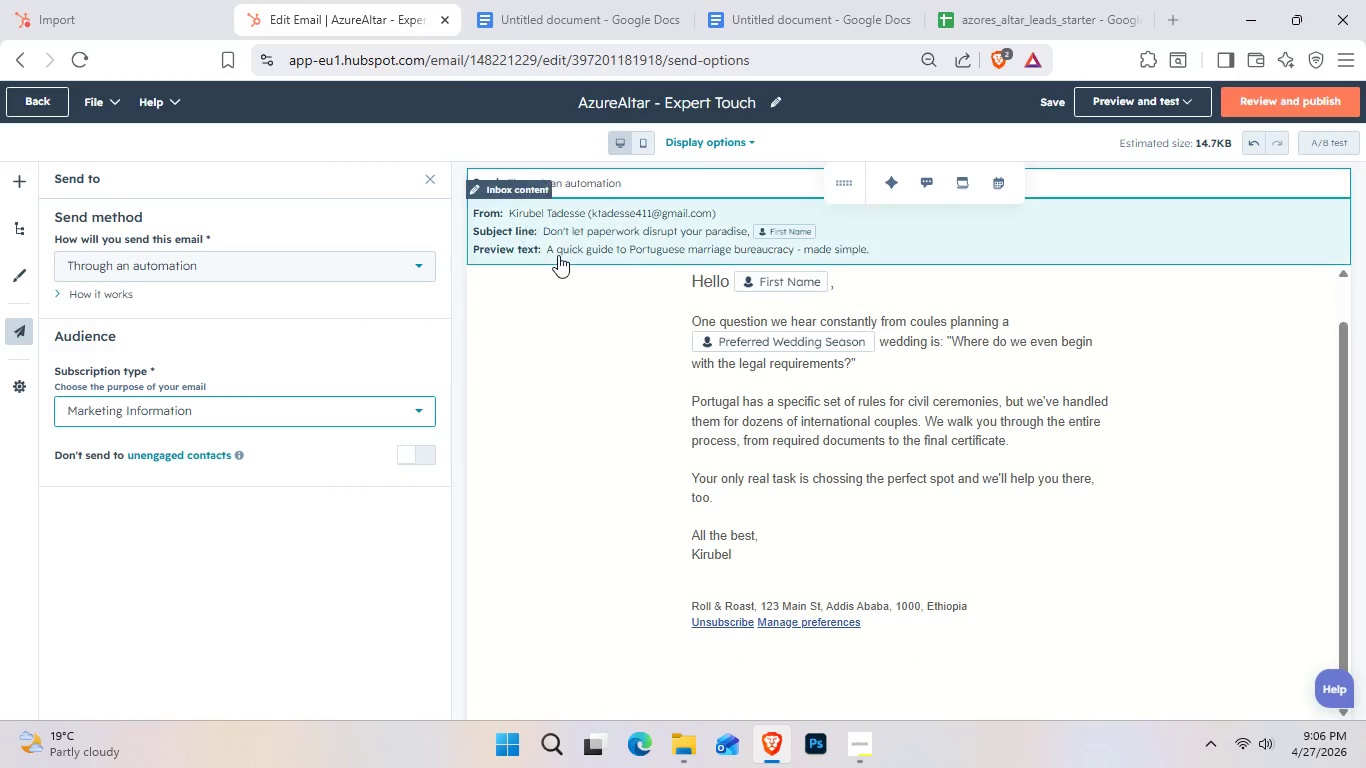 
left_click([1302, 104])
 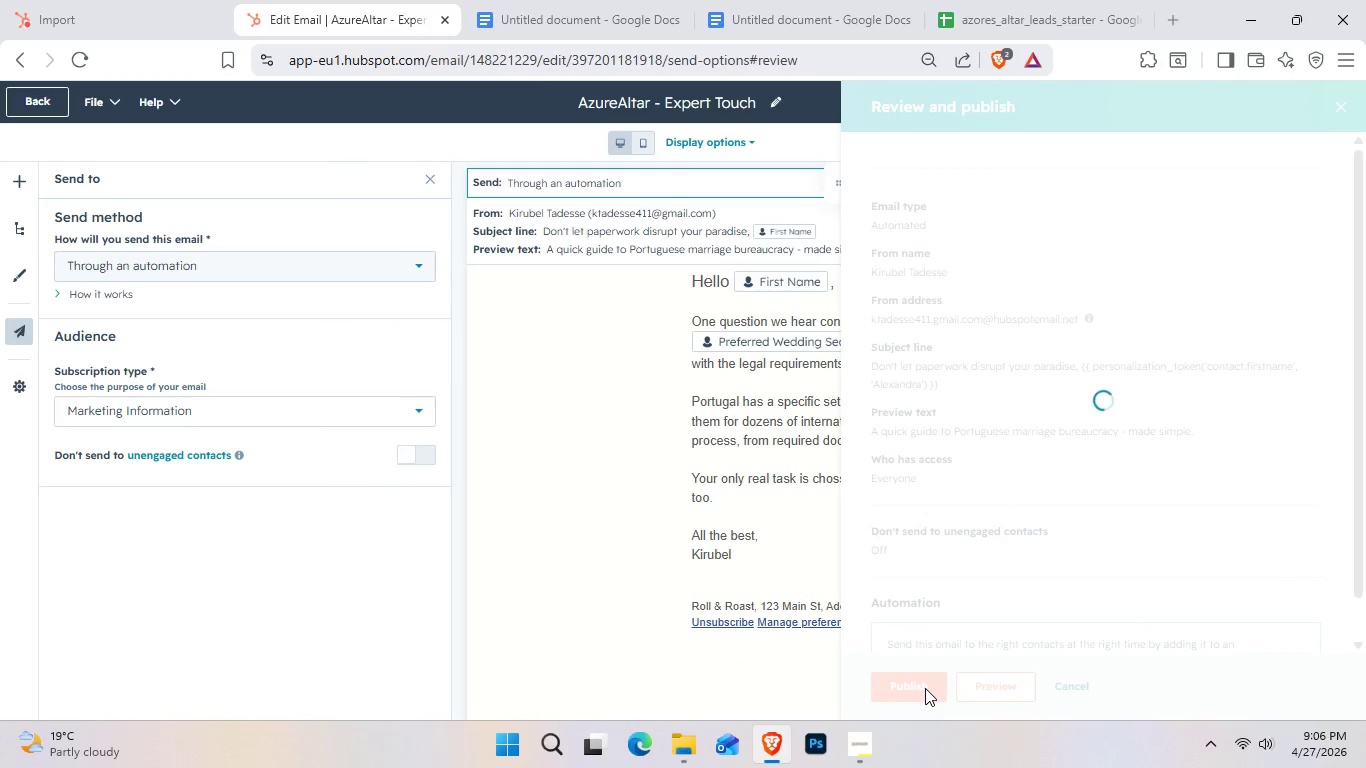 
double_click([925, 688])
 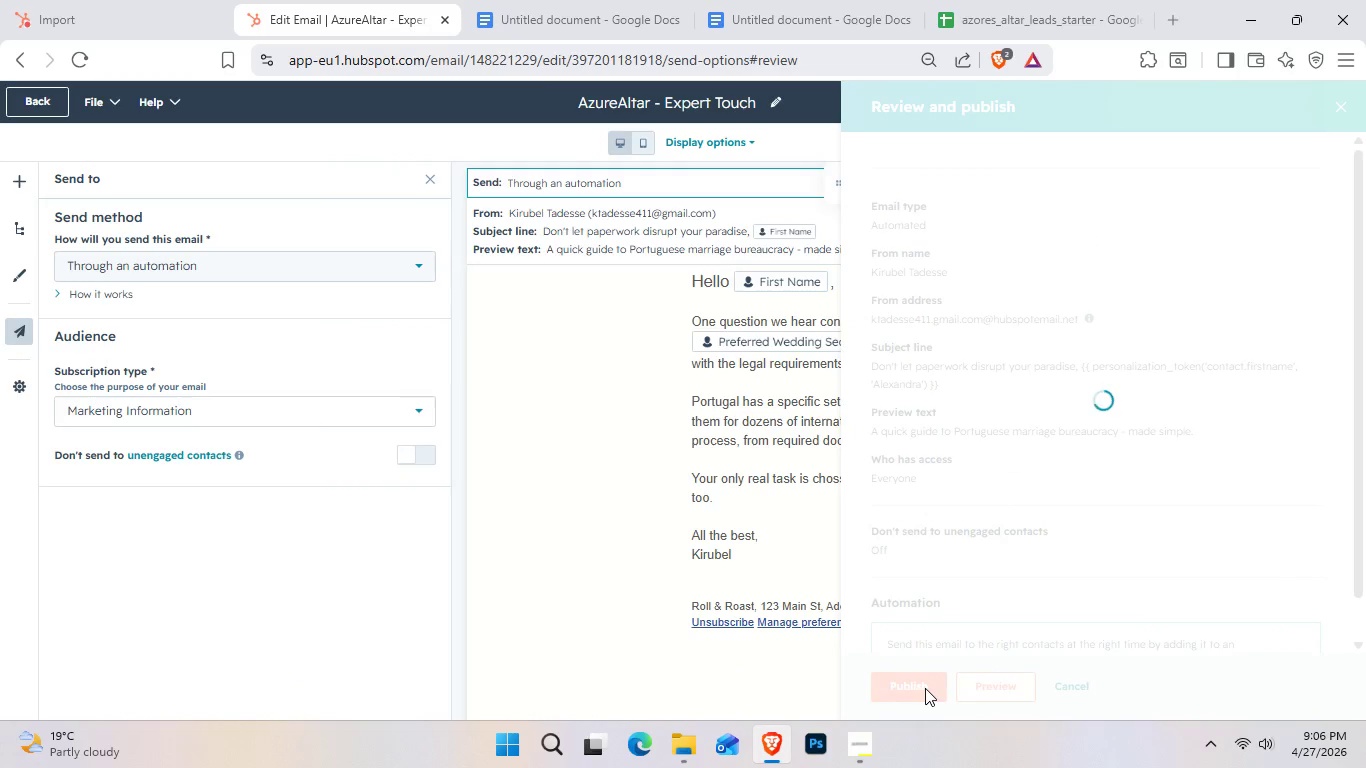 
triple_click([925, 688])
 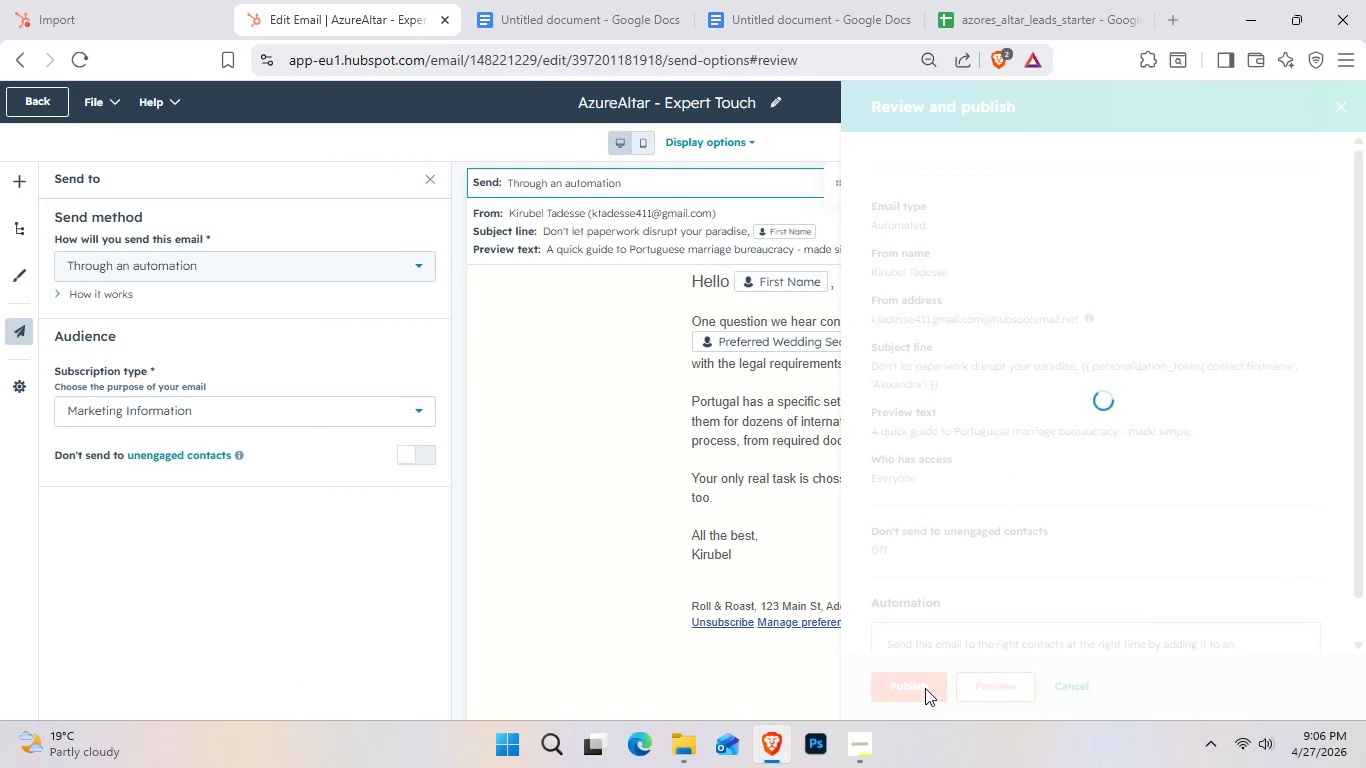 
triple_click([925, 688])
 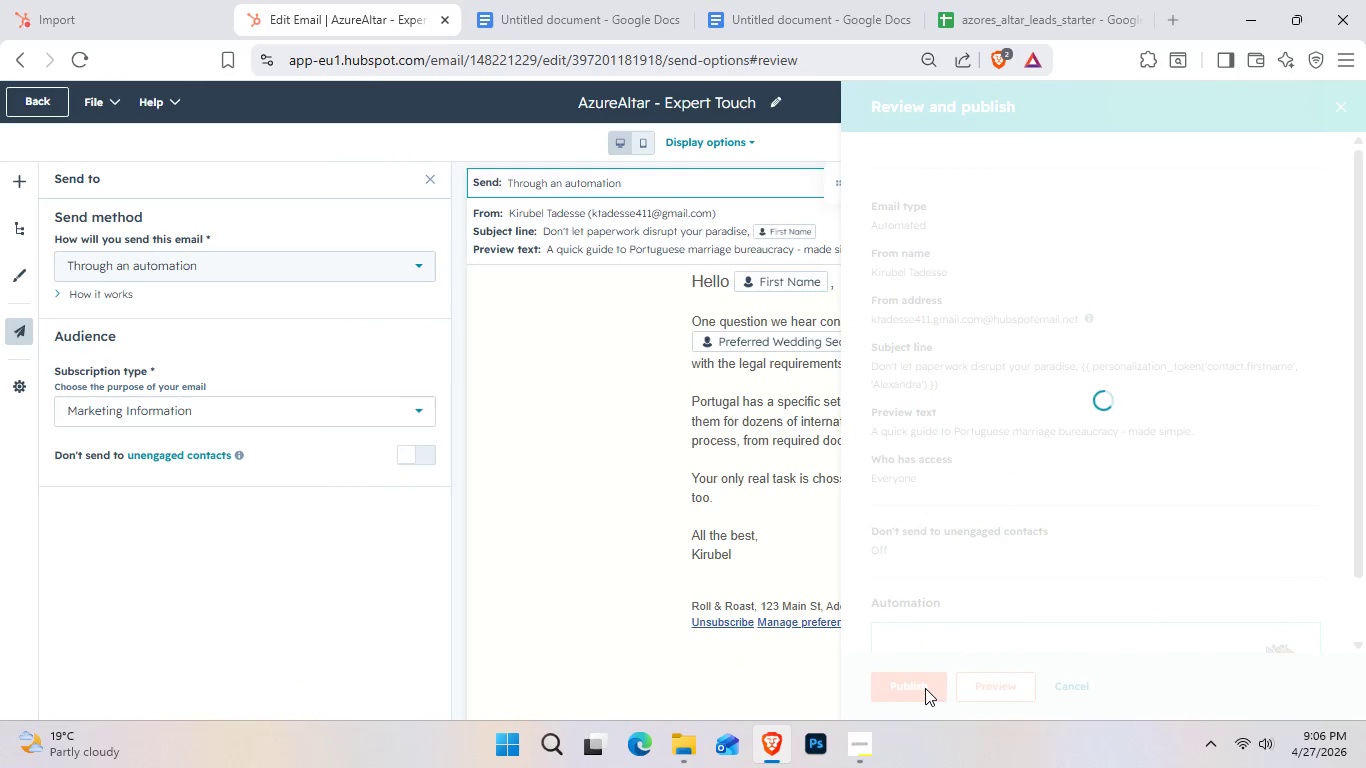 
triple_click([925, 688])
 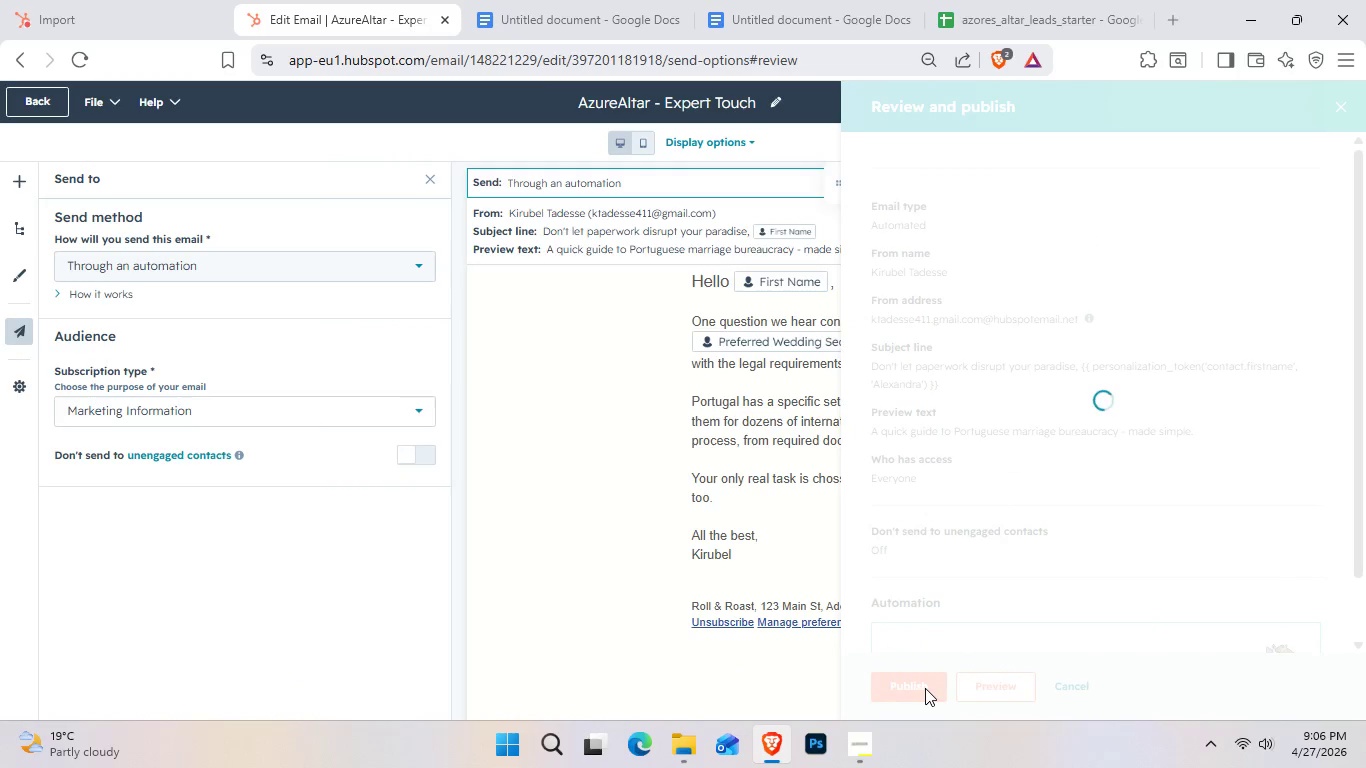 
triple_click([925, 688])
 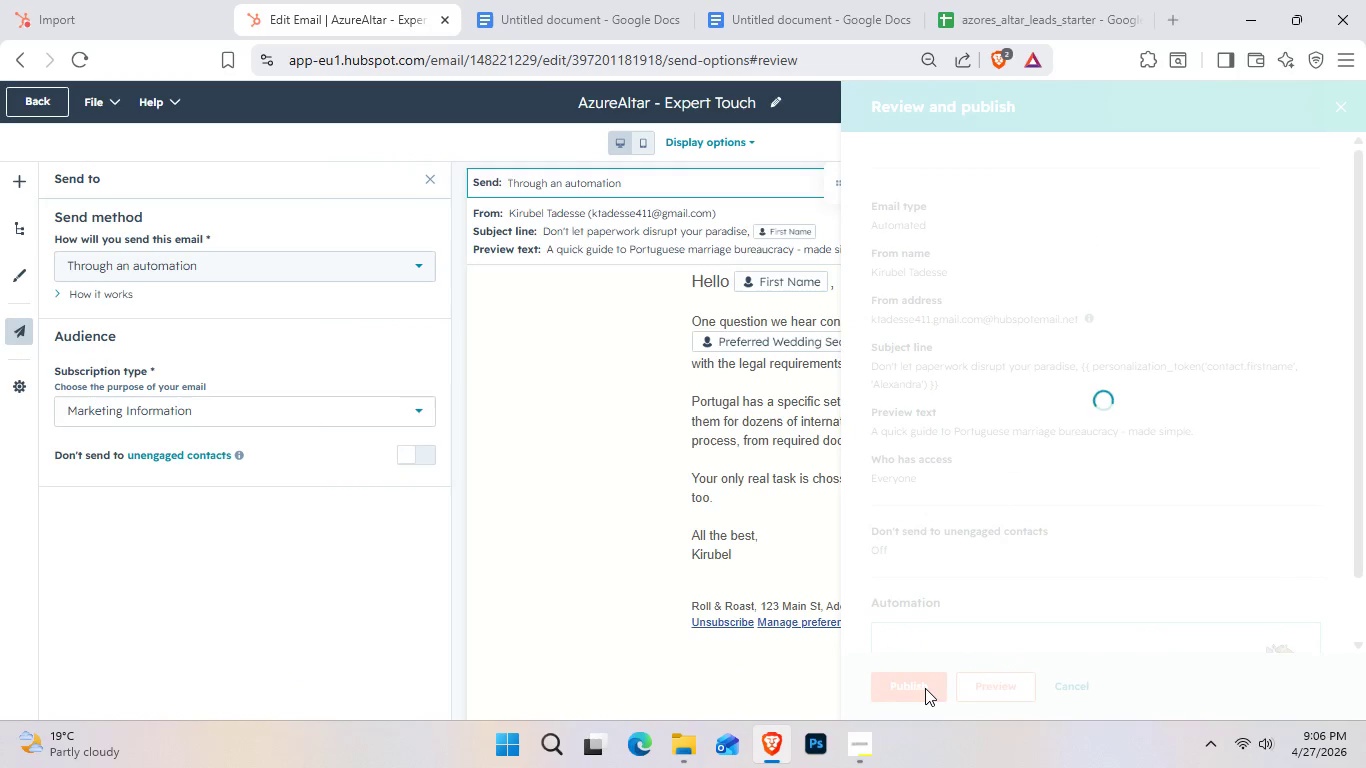 
triple_click([925, 688])
 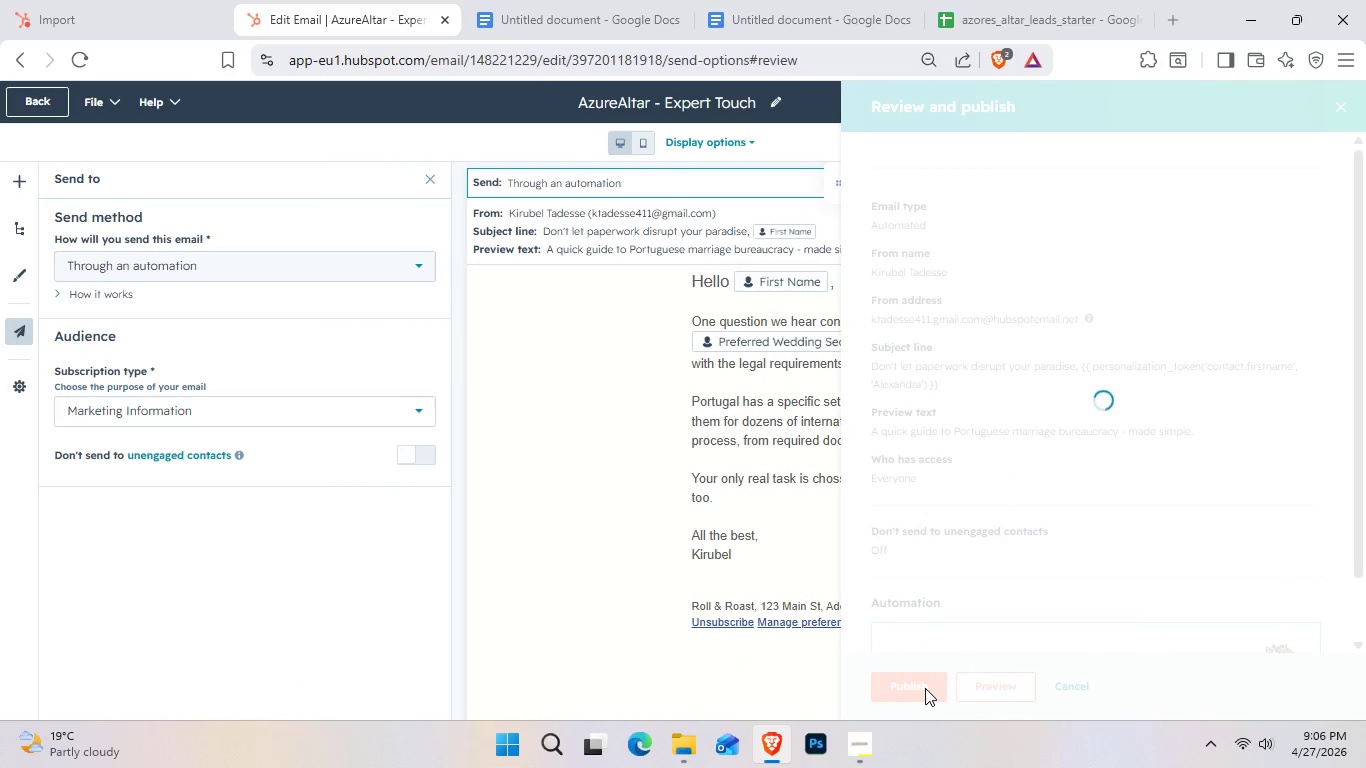 
triple_click([925, 688])
 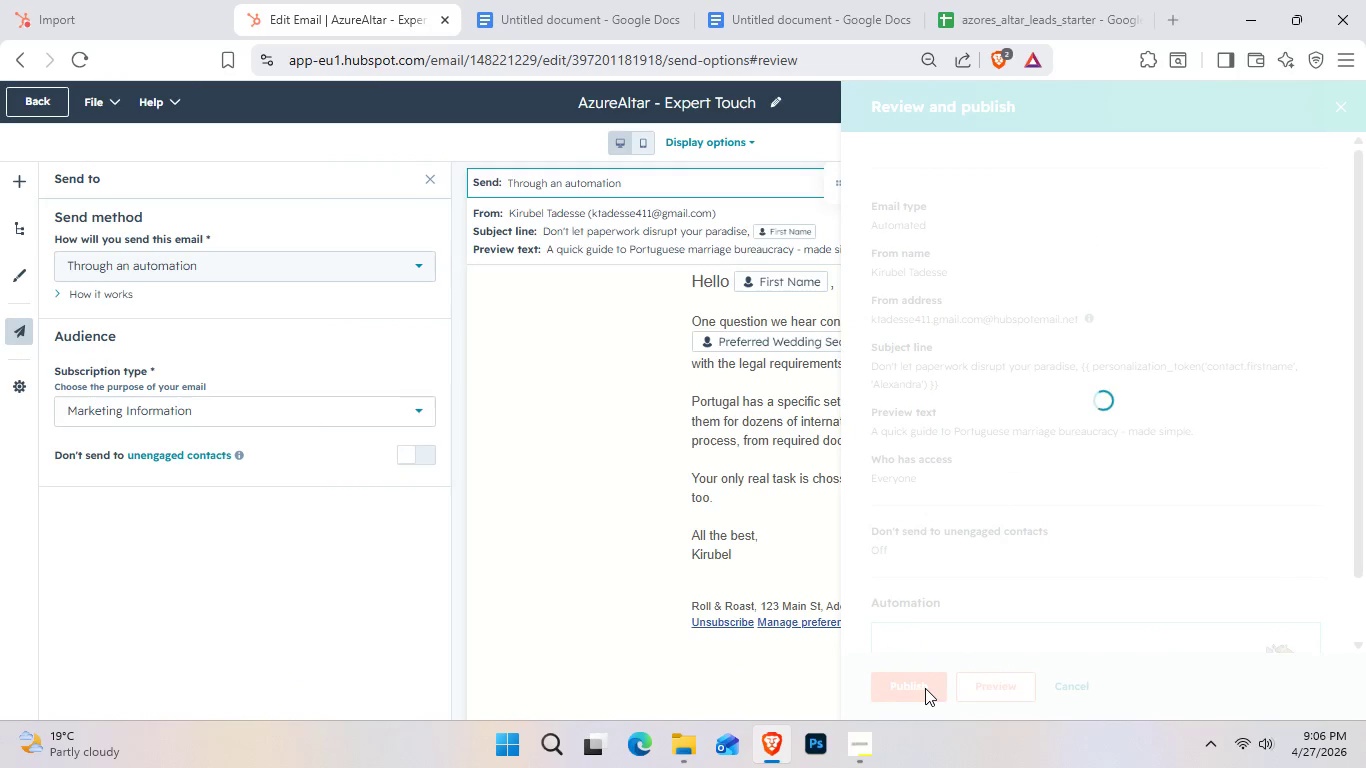 
triple_click([925, 688])
 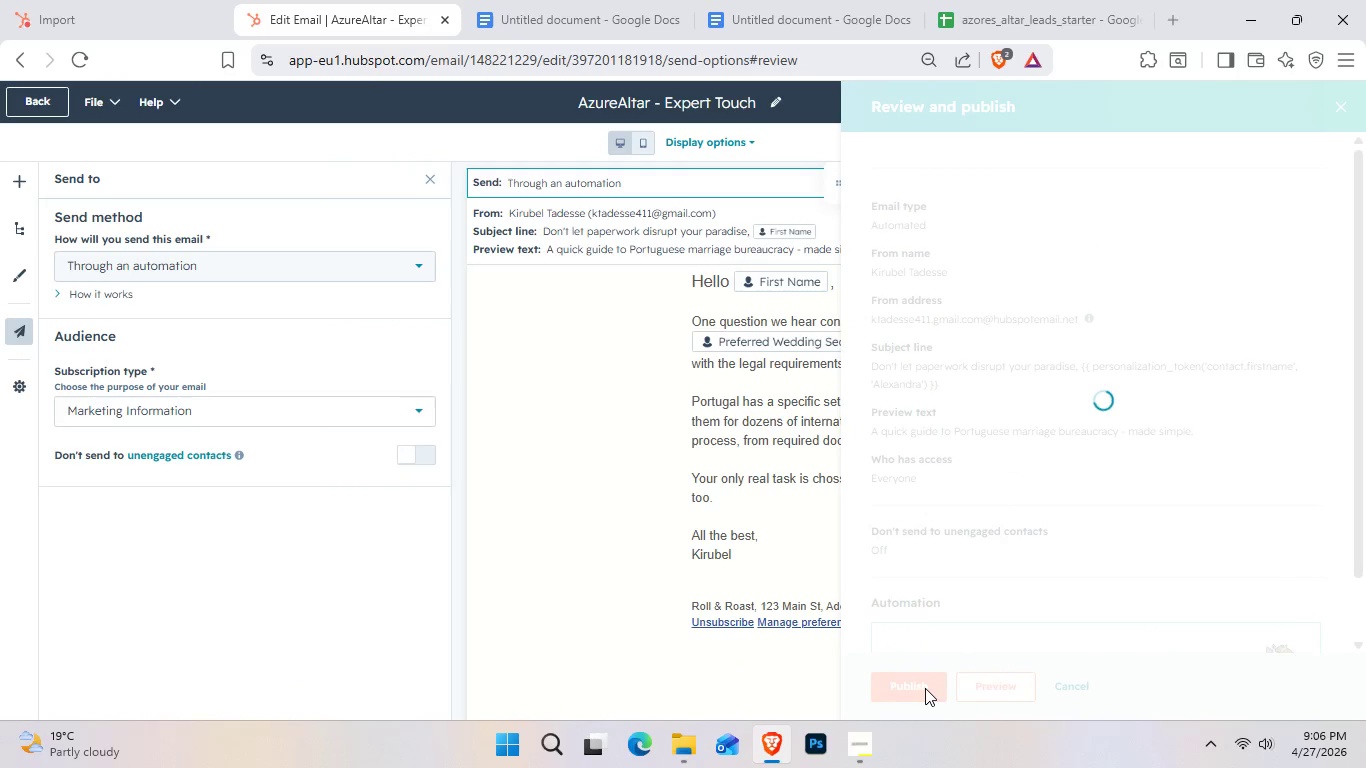 
triple_click([925, 688])
 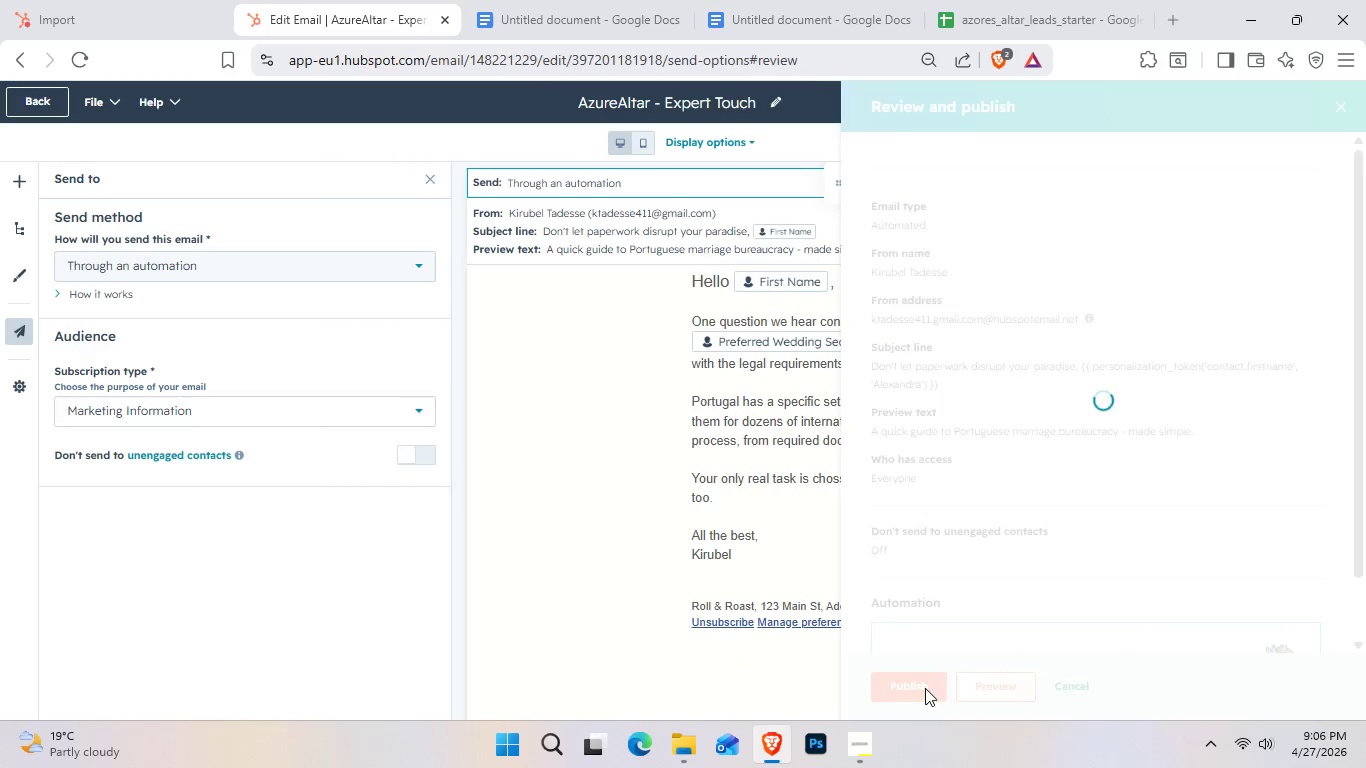 
triple_click([925, 688])
 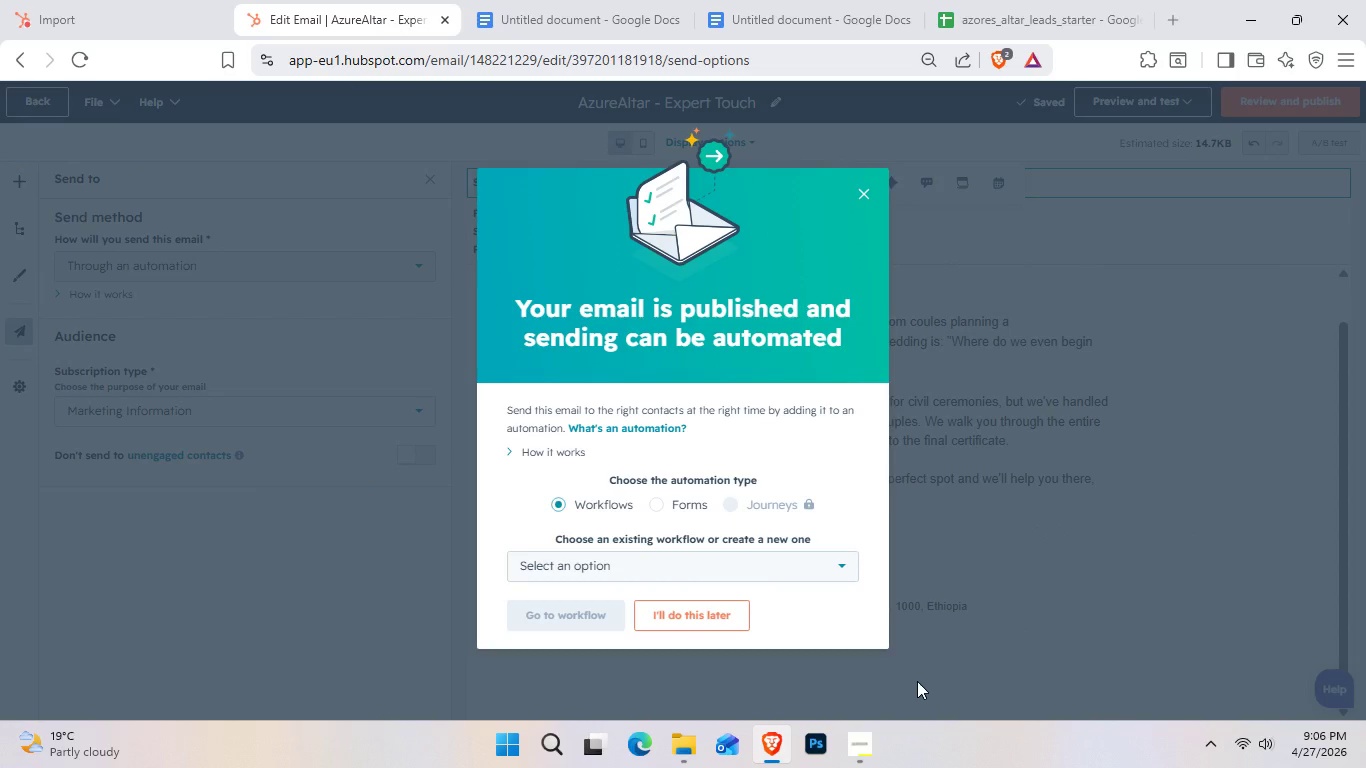 
wait(5.59)
 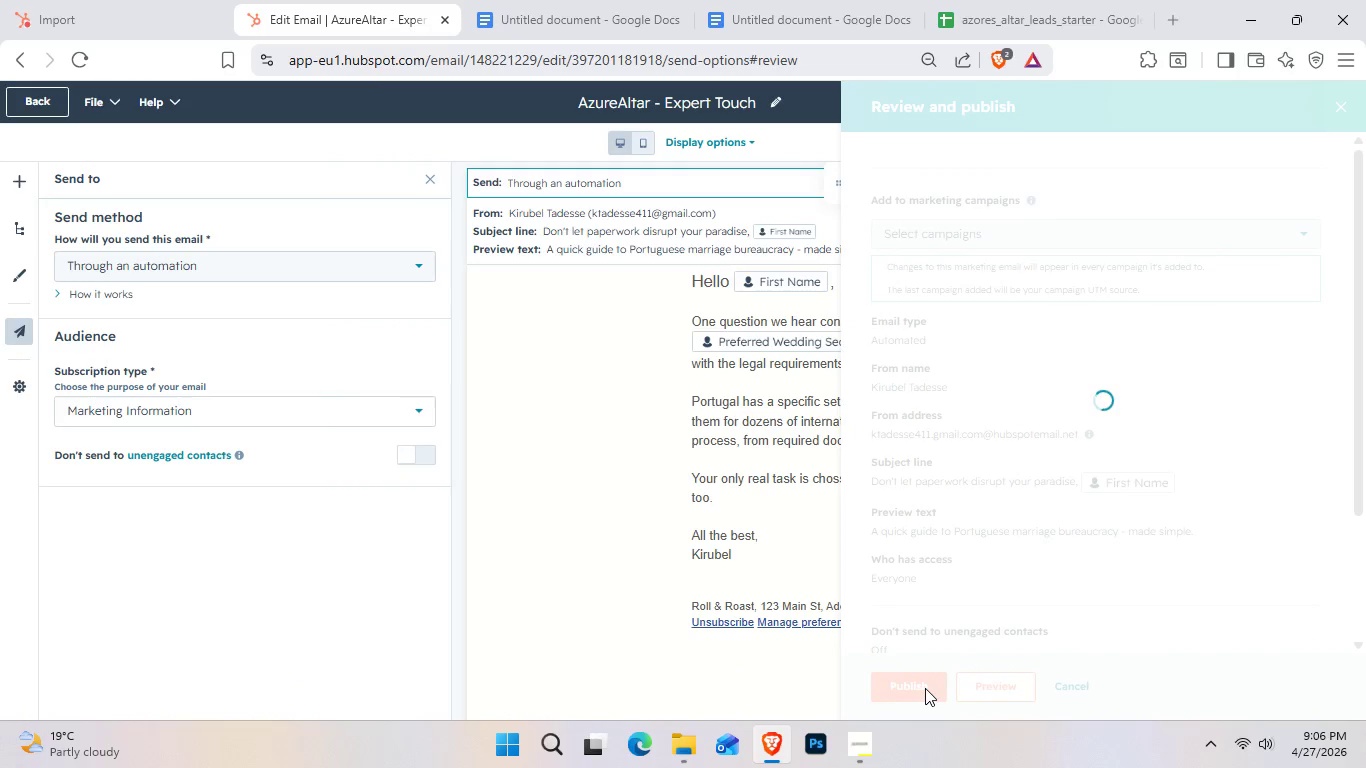 
left_click([688, 616])
 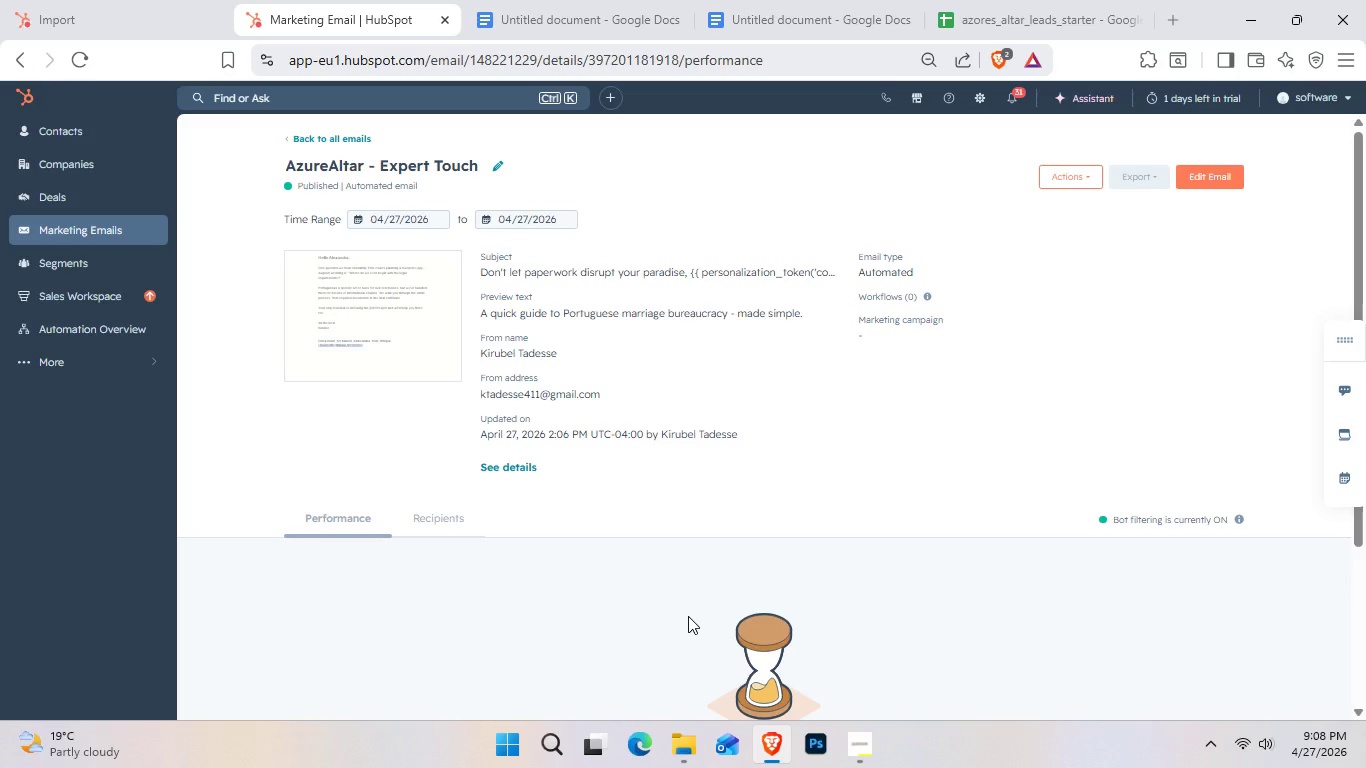 
wait(126.59)
 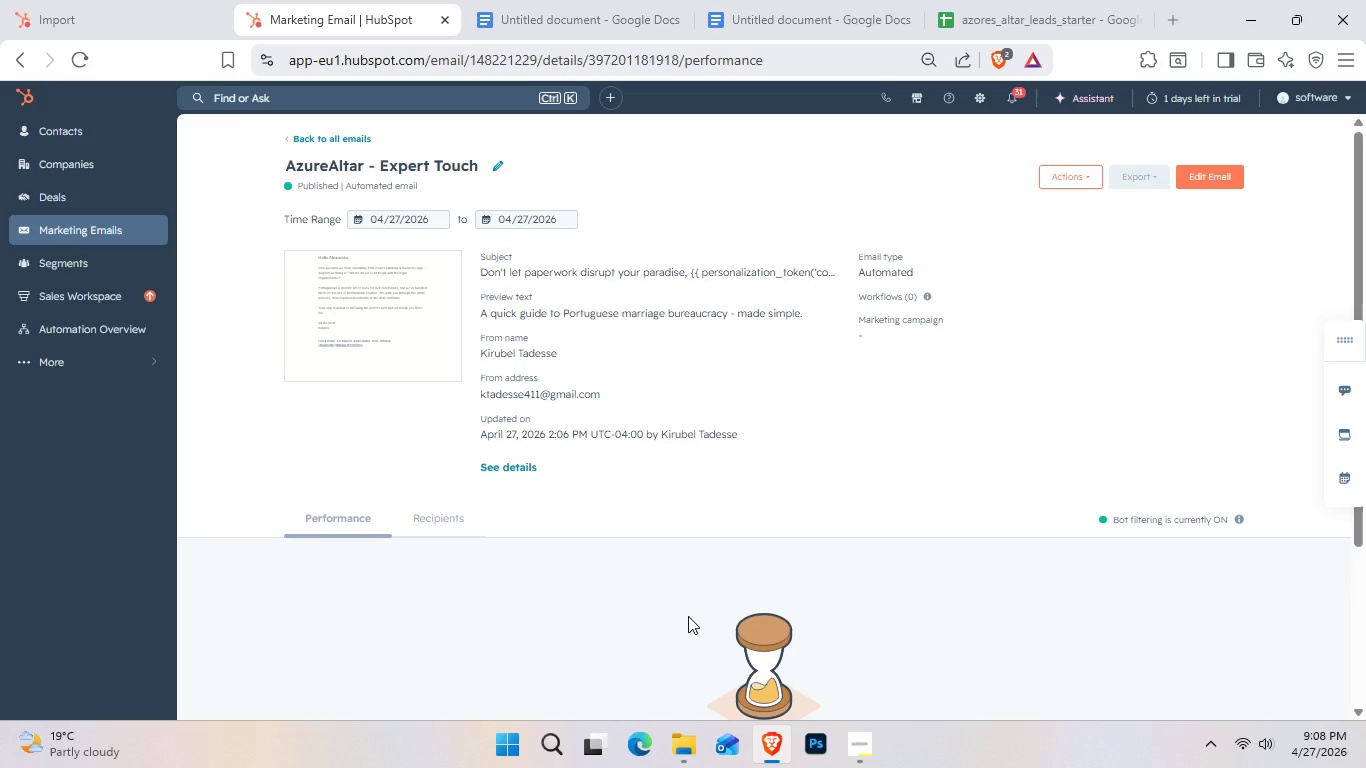 
left_click([320, 143])
 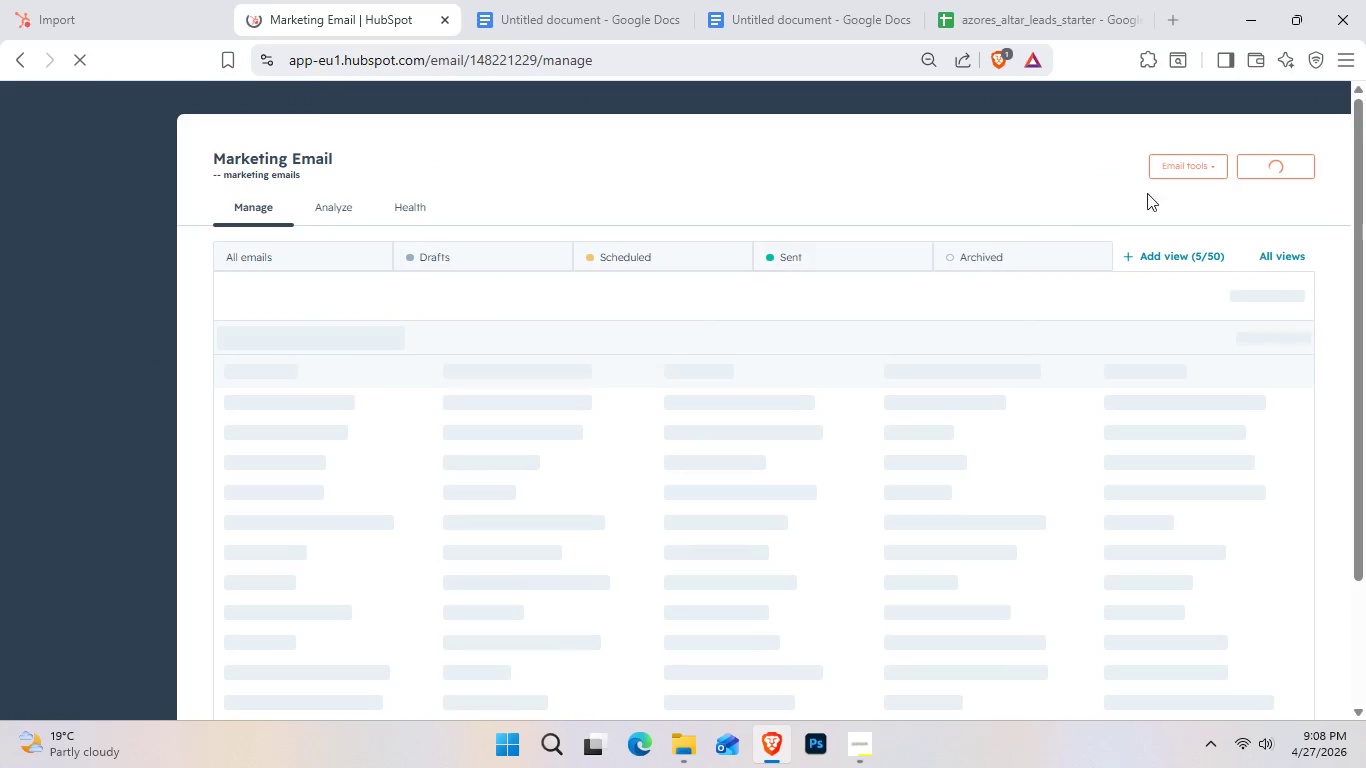 
left_click([1277, 169])
 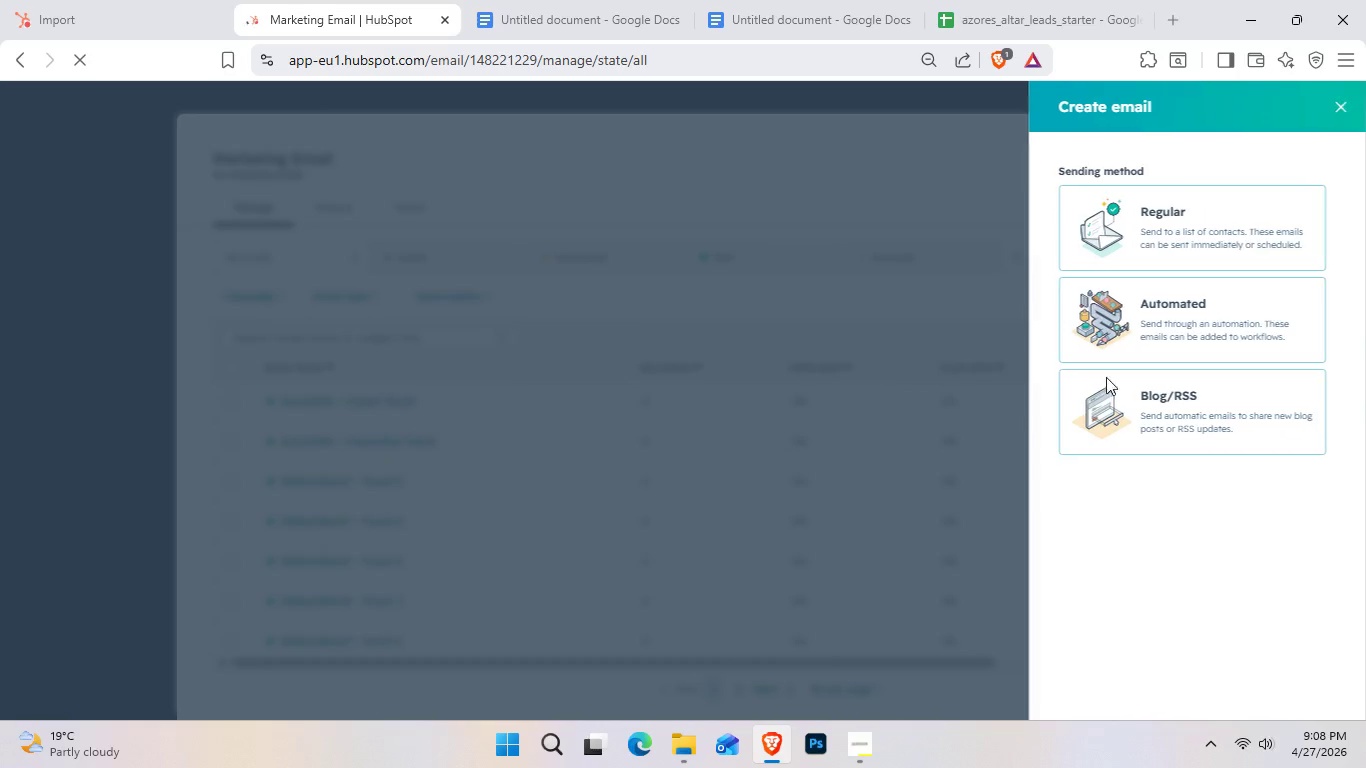 
left_click([1225, 315])
 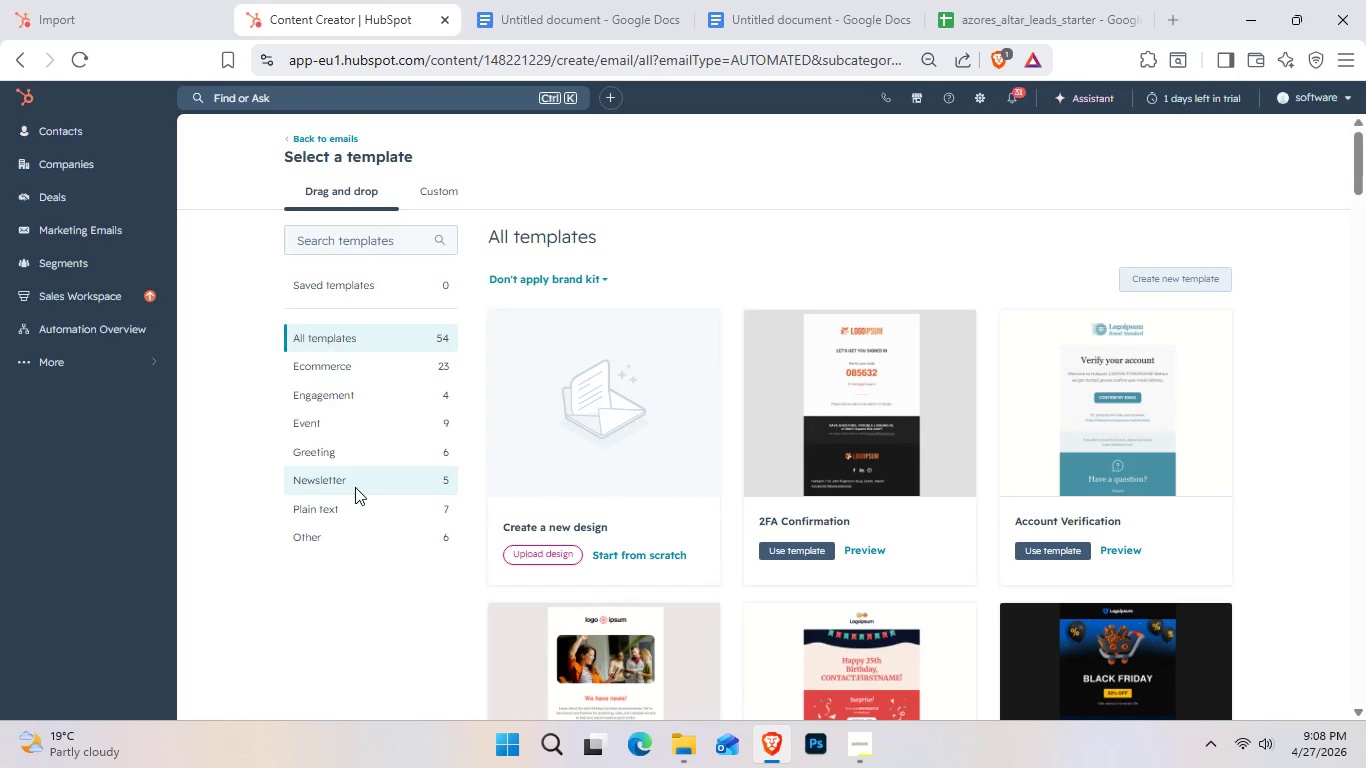 
left_click([362, 515])
 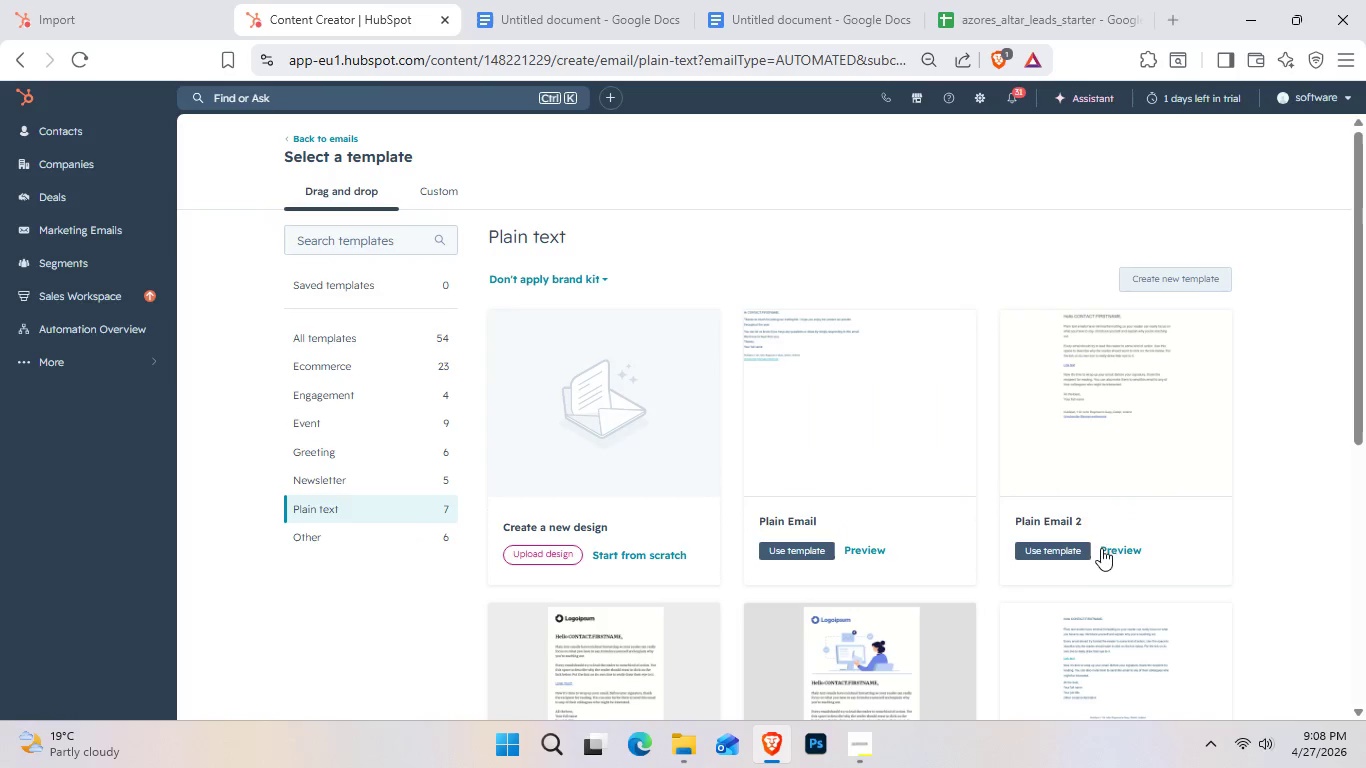 
left_click([1068, 558])
 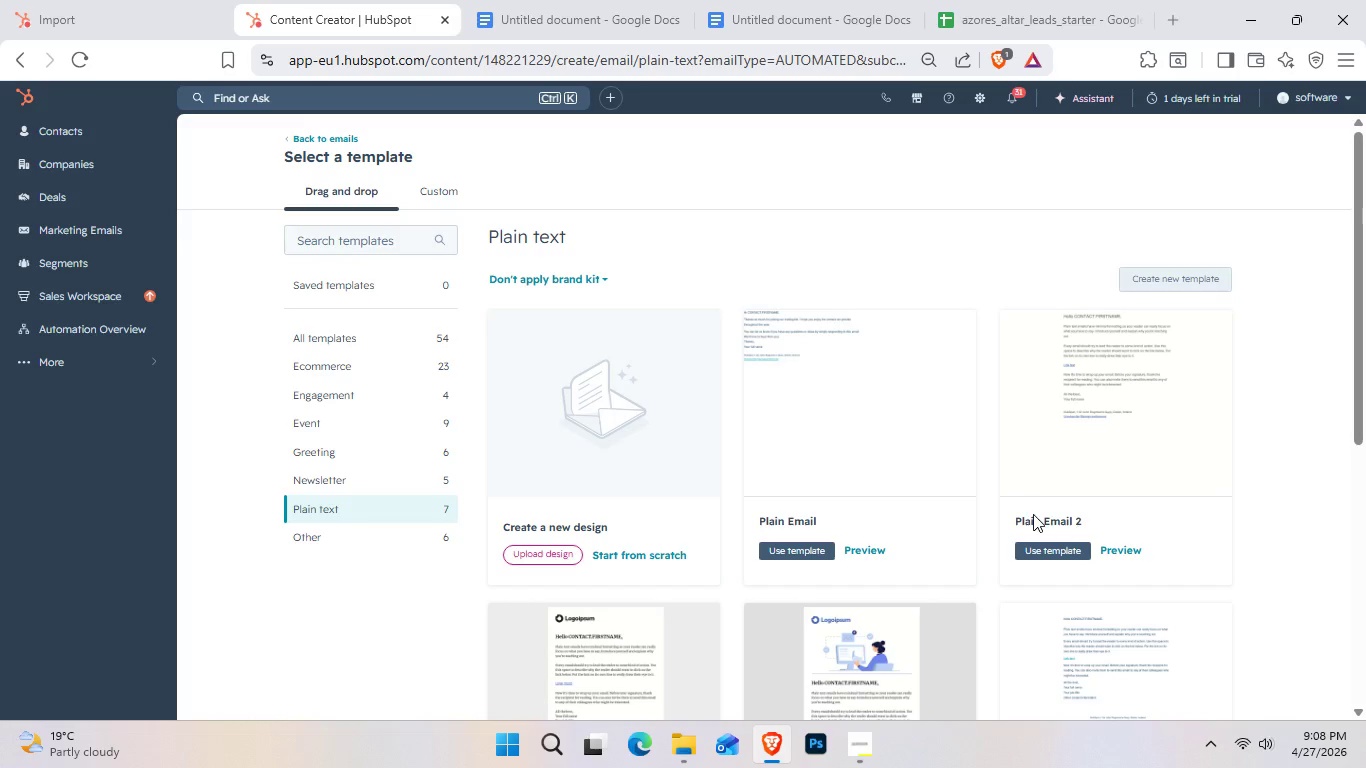 
wait(11.38)
 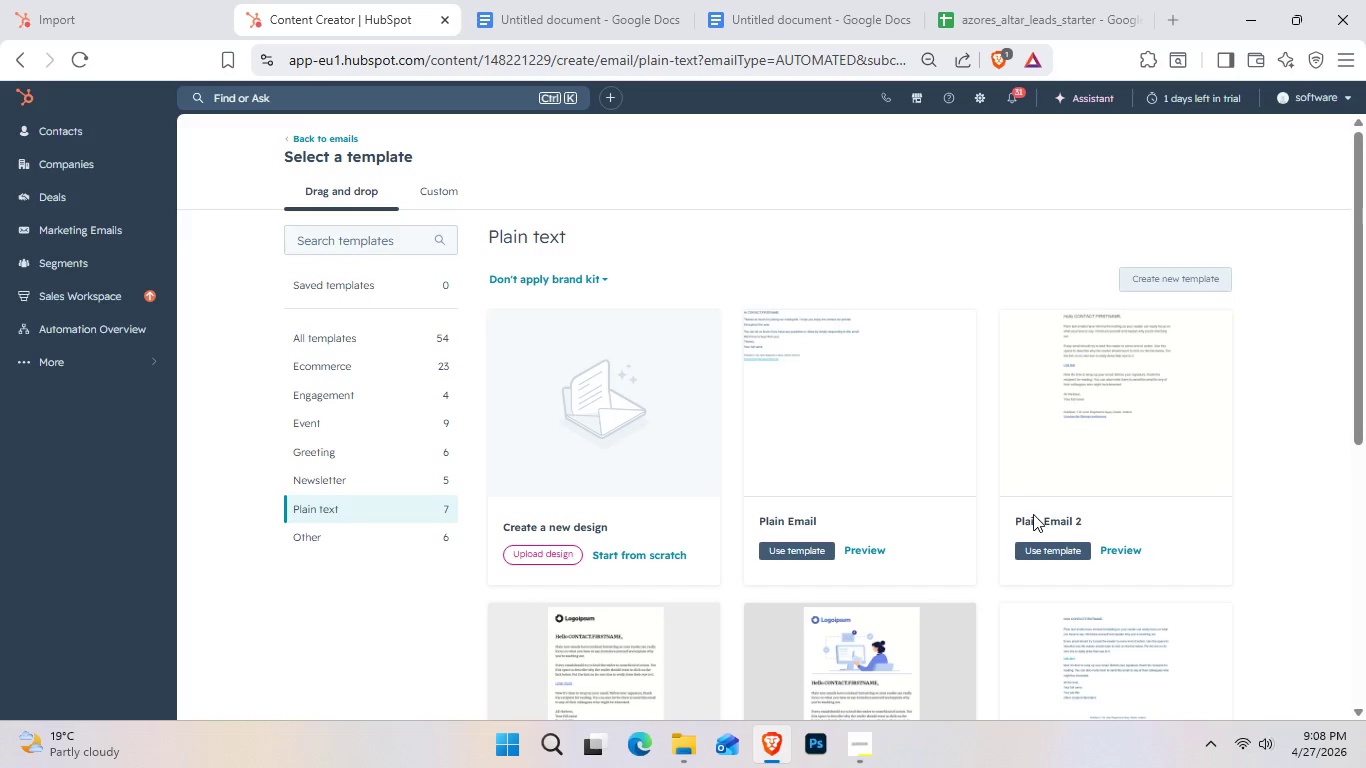 
left_click([468, 237])
 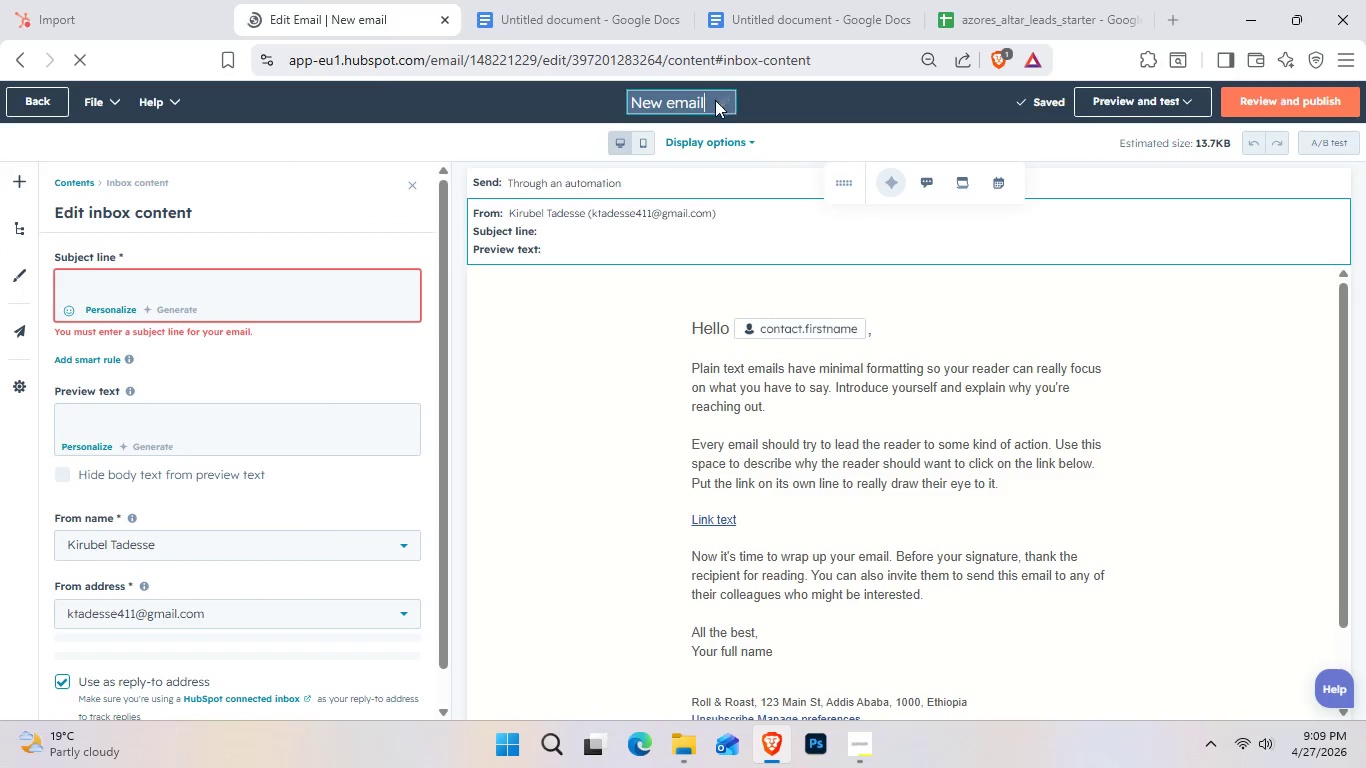 
key(Control+A)
 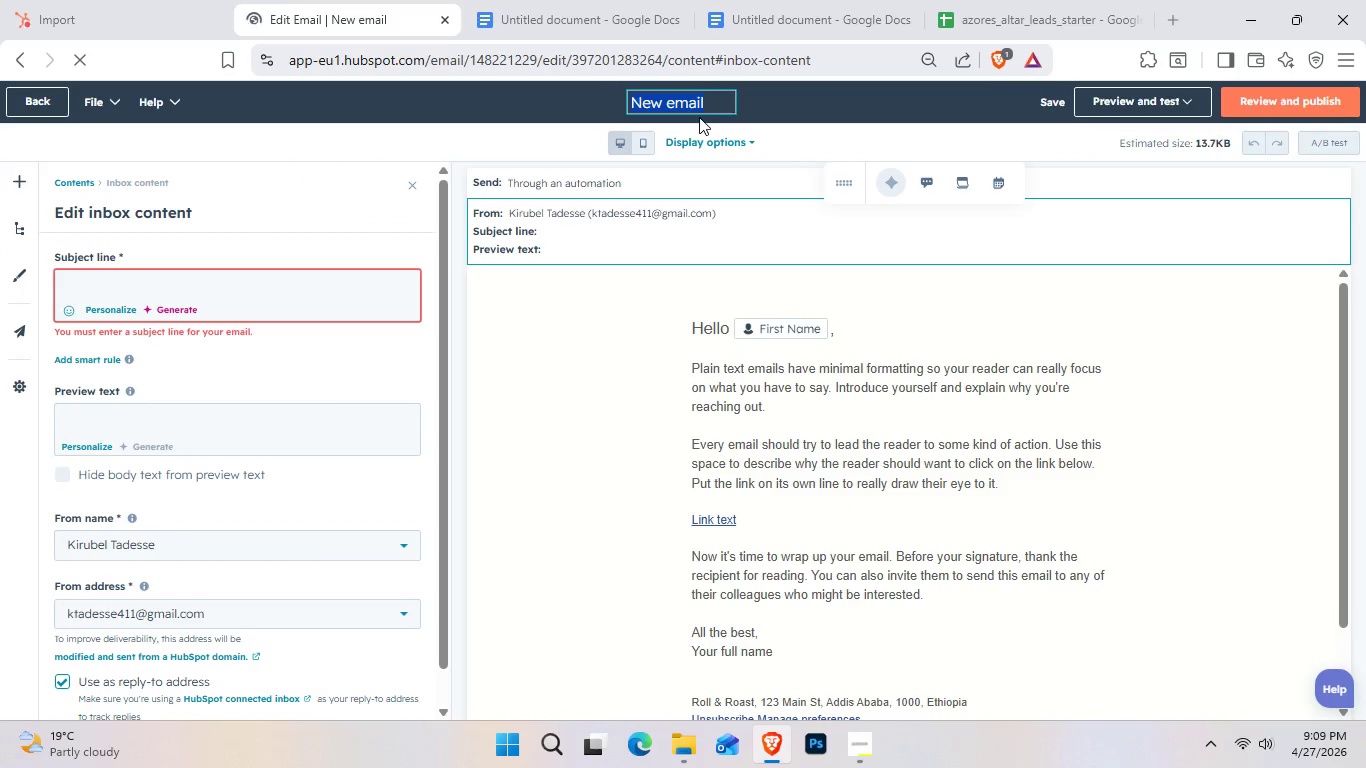 
key(Backspace)
type(AZureAltar - DIrect ASk)
 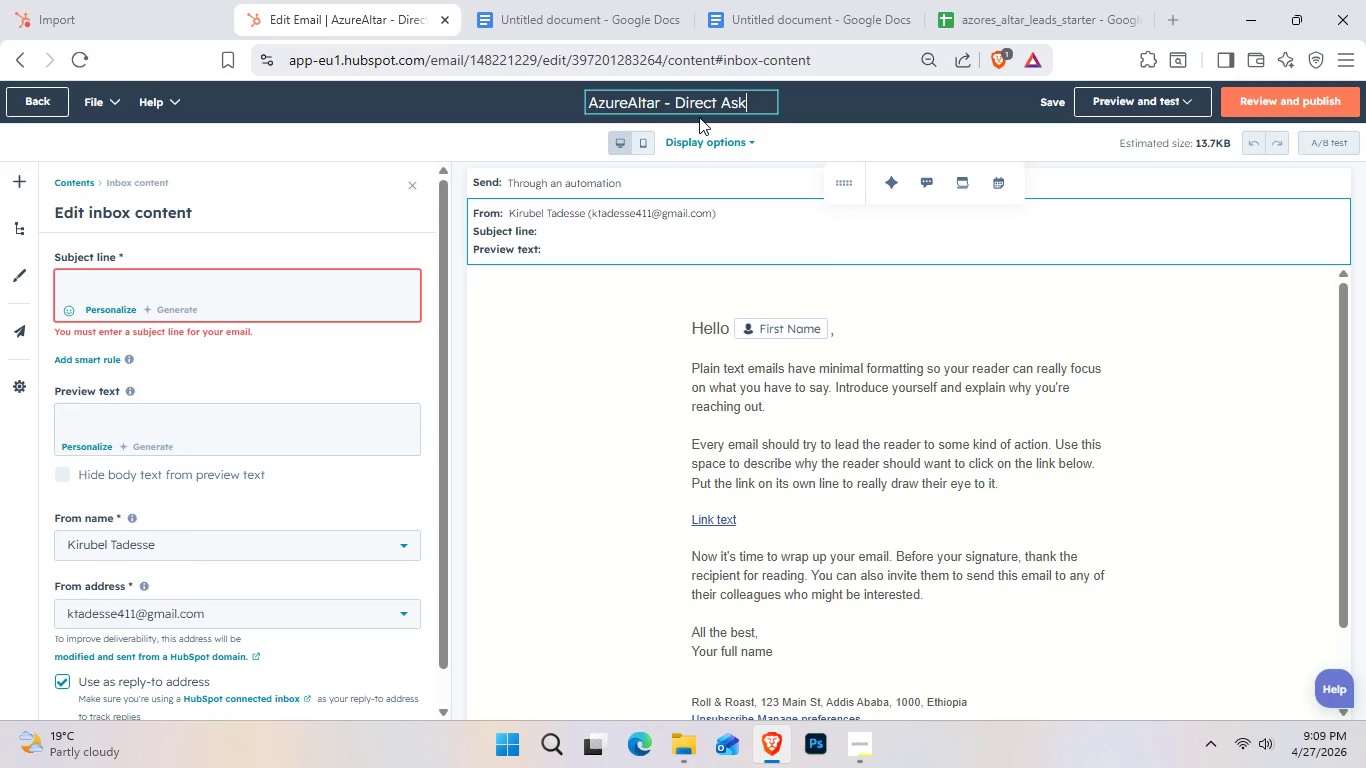 
left_click([227, 280])
 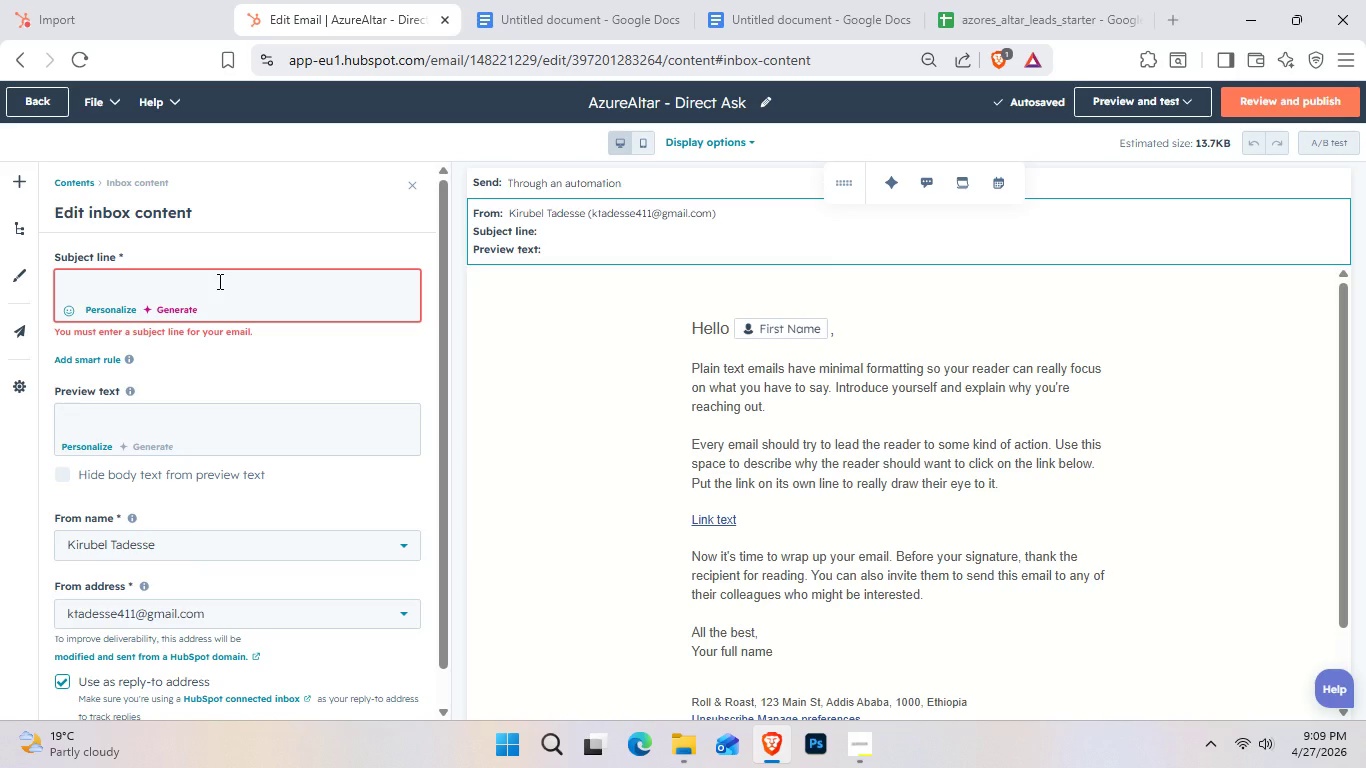 
type(YO)
key(Backspace)
type(our dream venue assessment, )
 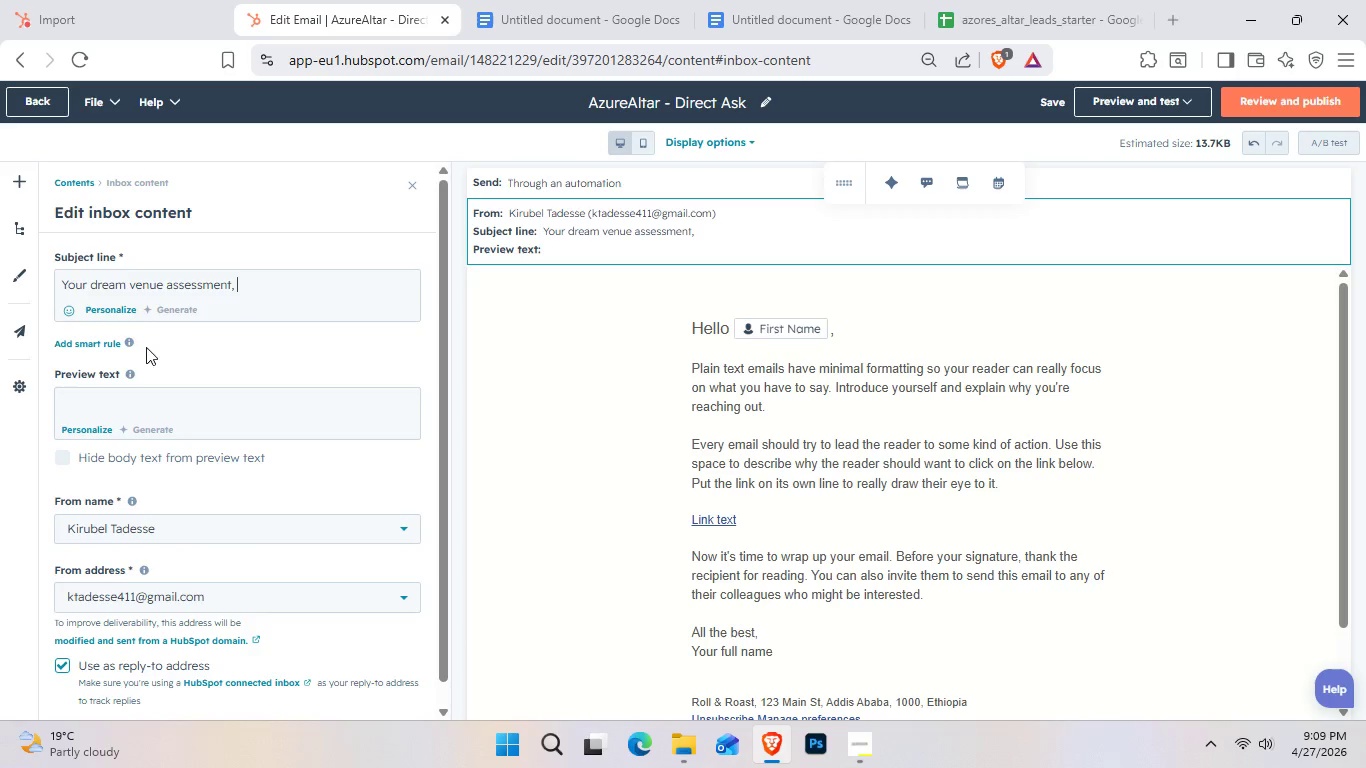 
left_click([113, 311])
 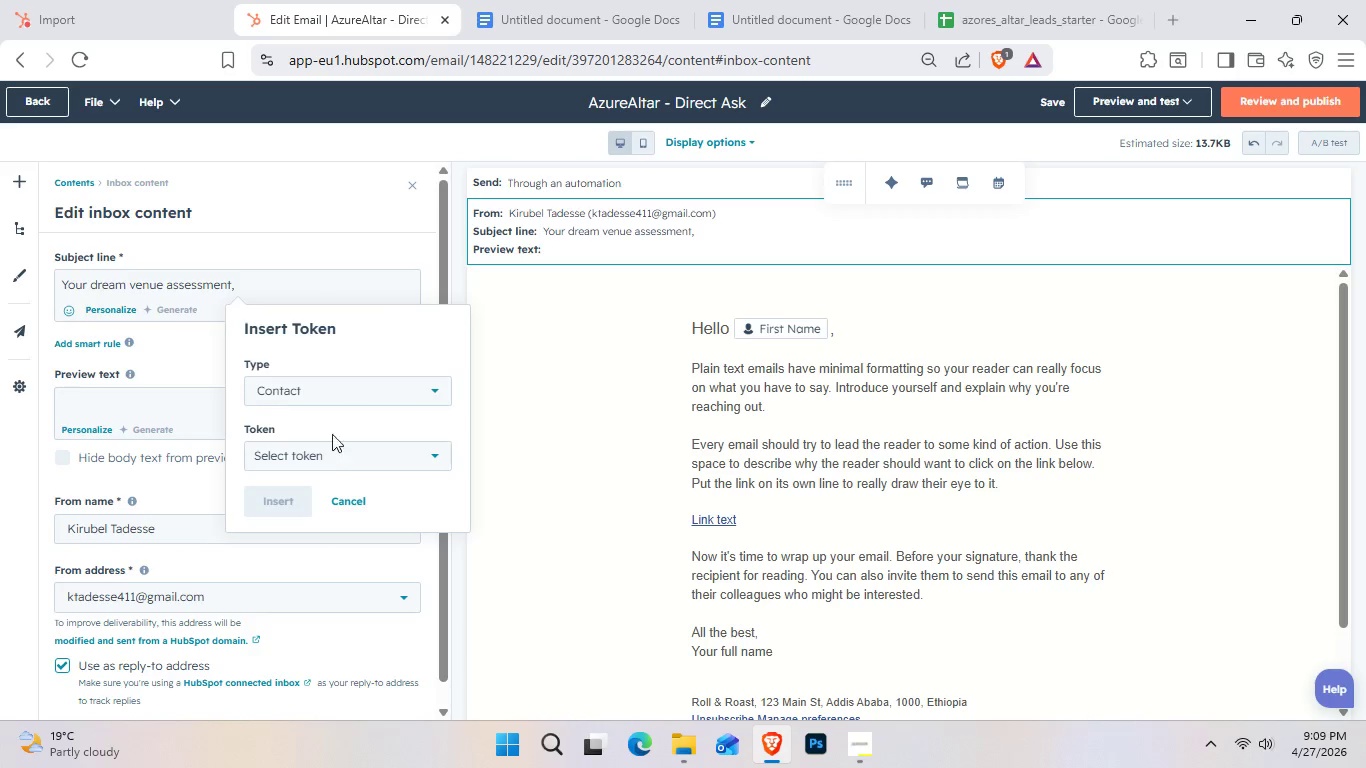 
left_click([322, 453])
 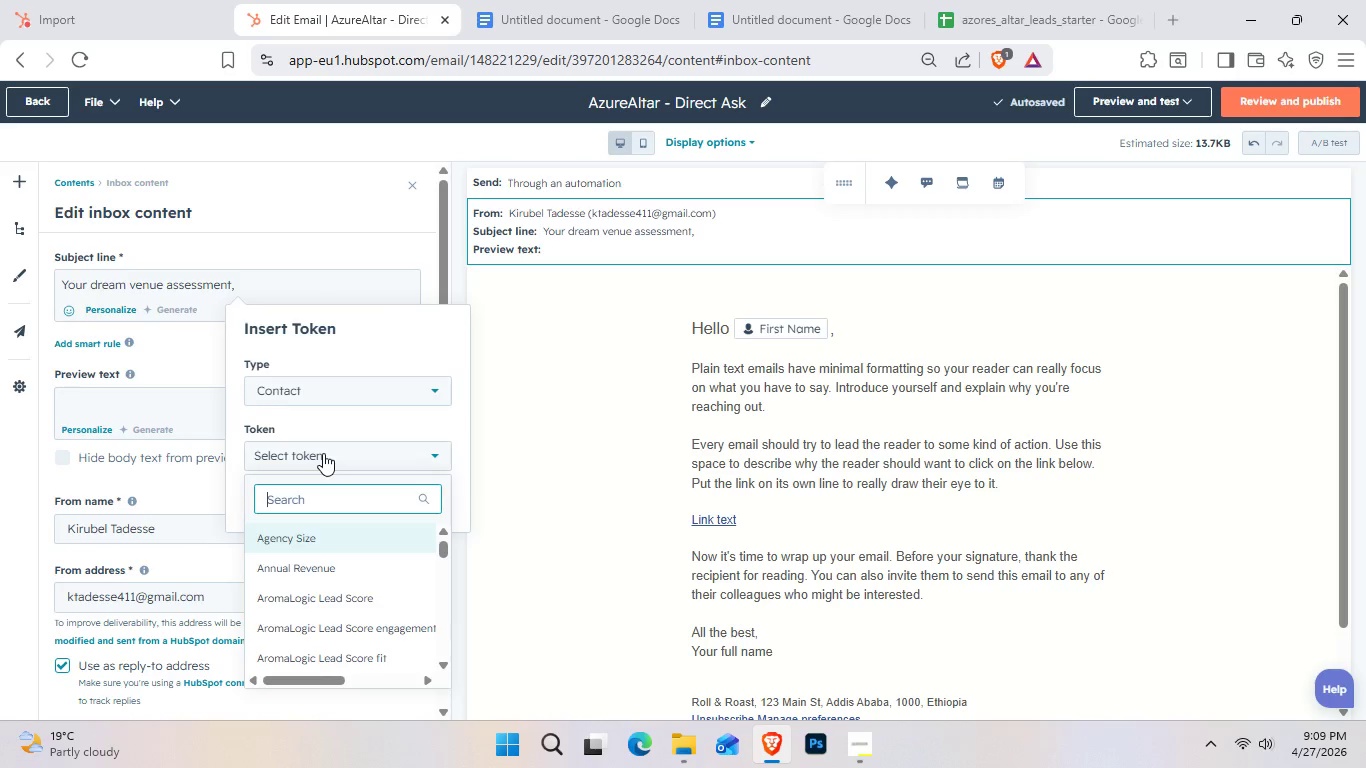 
type(First name)
 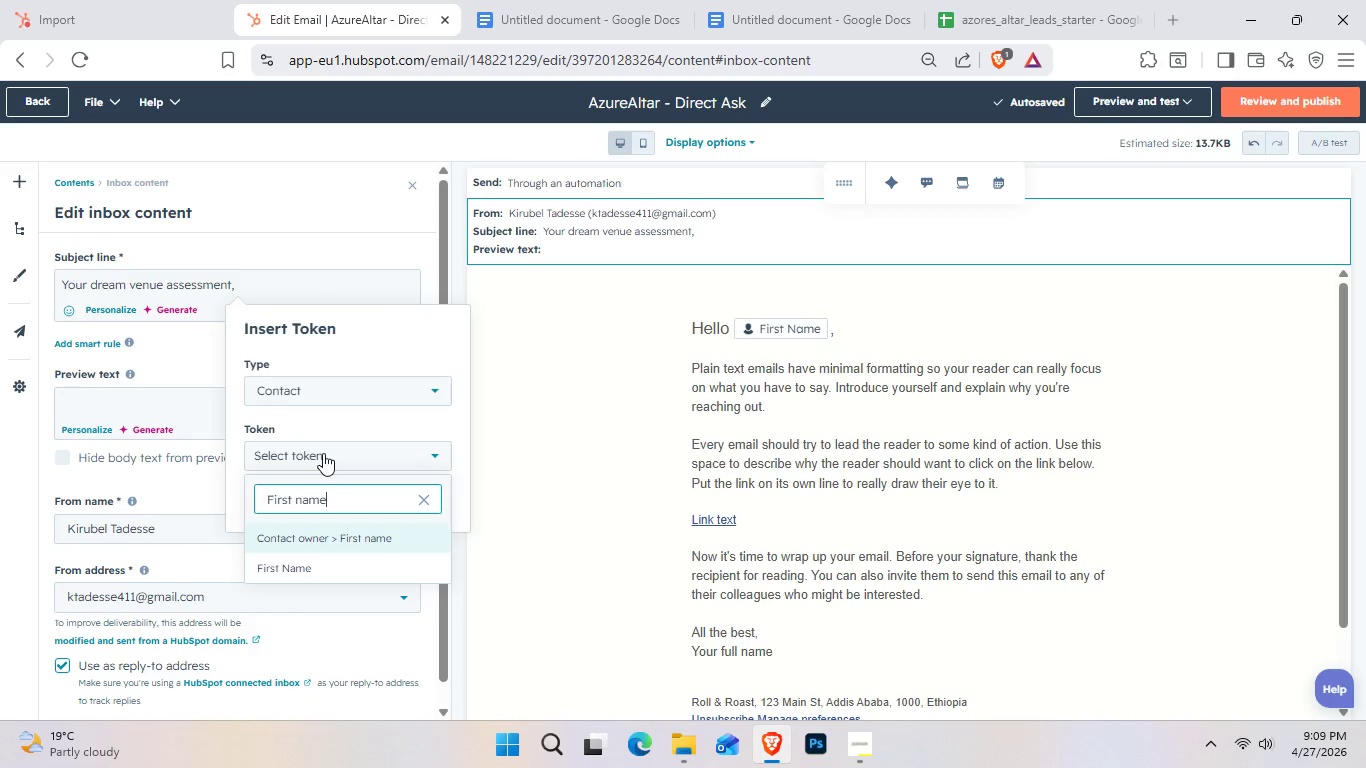 
key(ArrowLeft)
 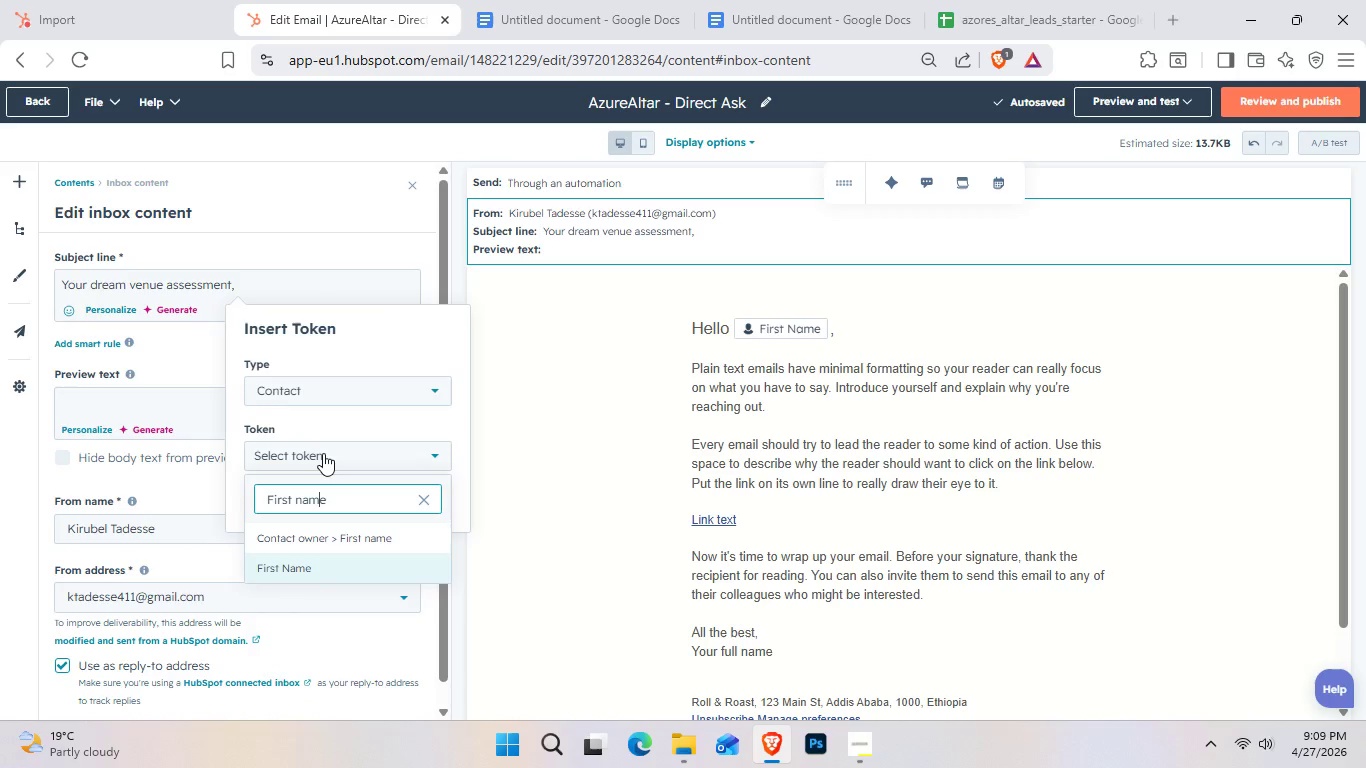 
key(ArrowDown)
 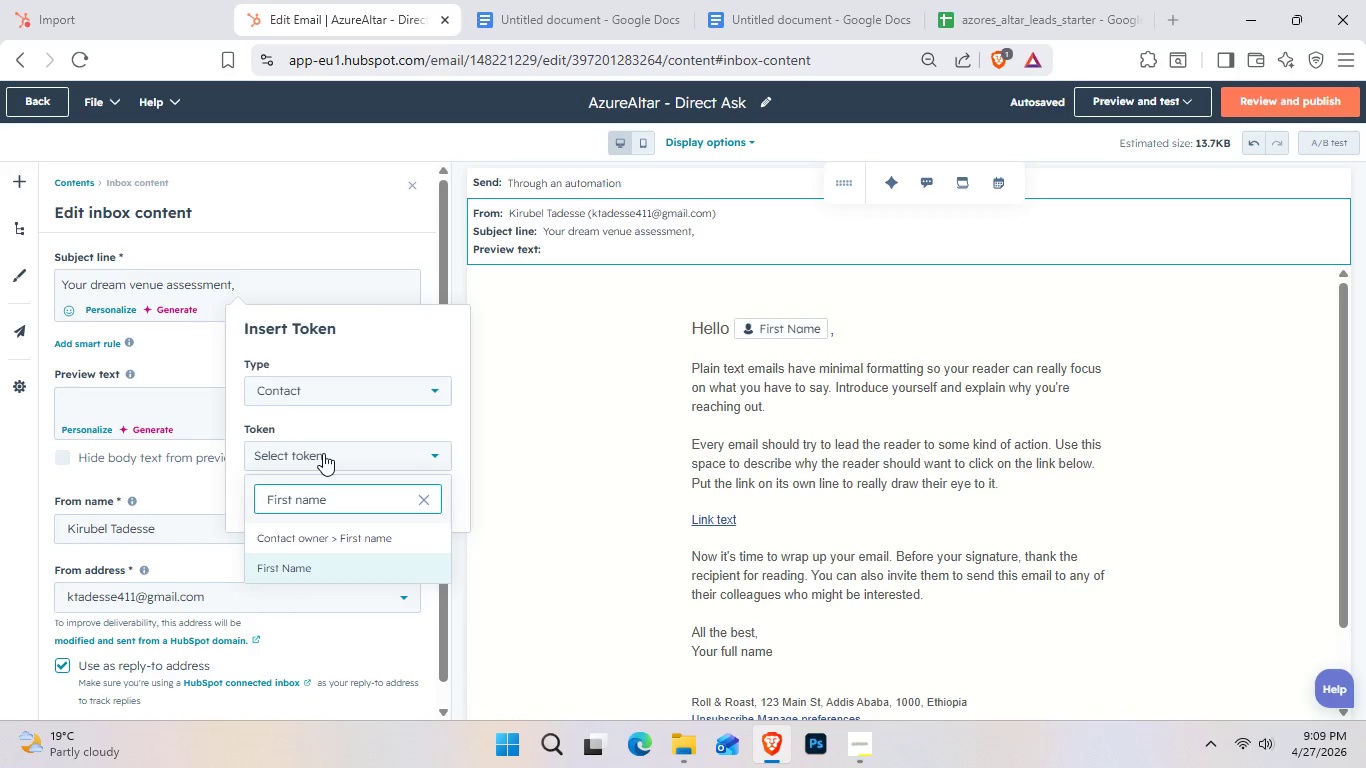 
key(Enter)
 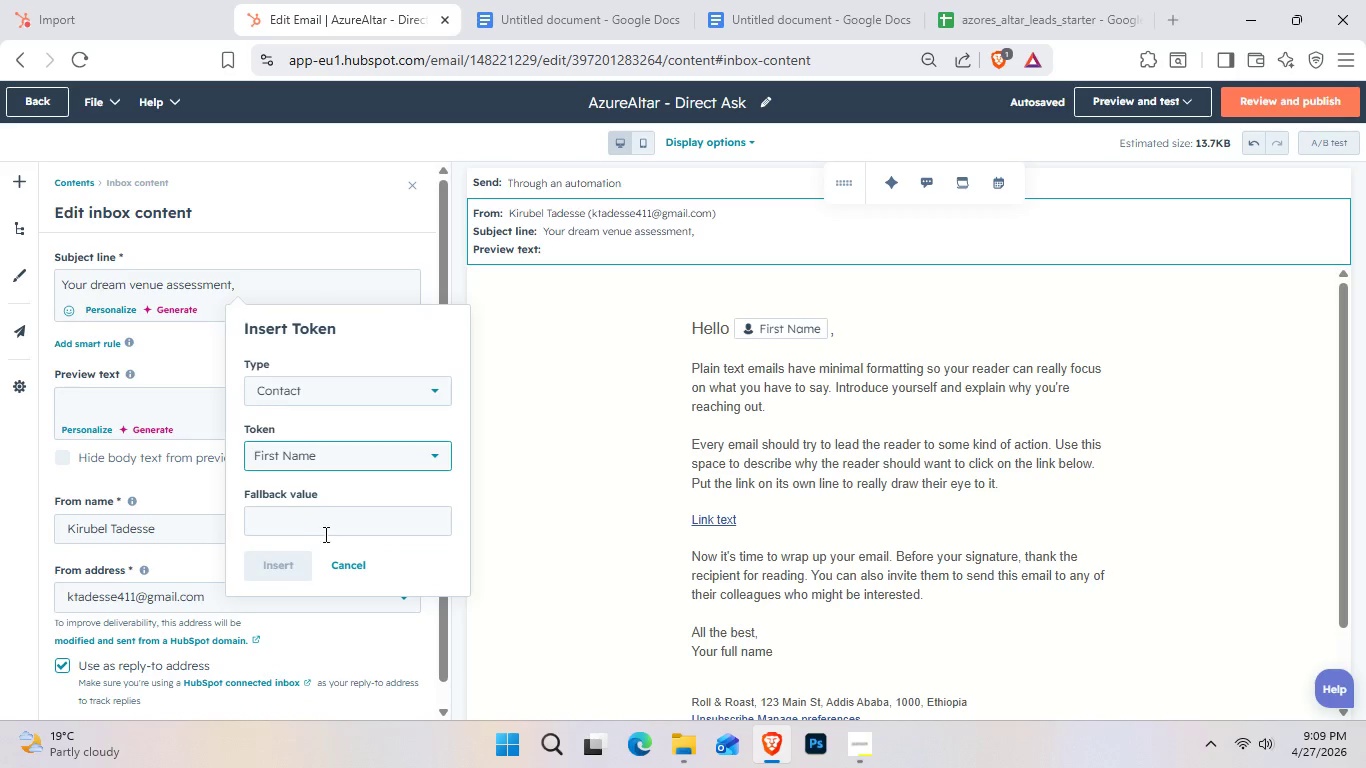 
left_click([325, 533])
 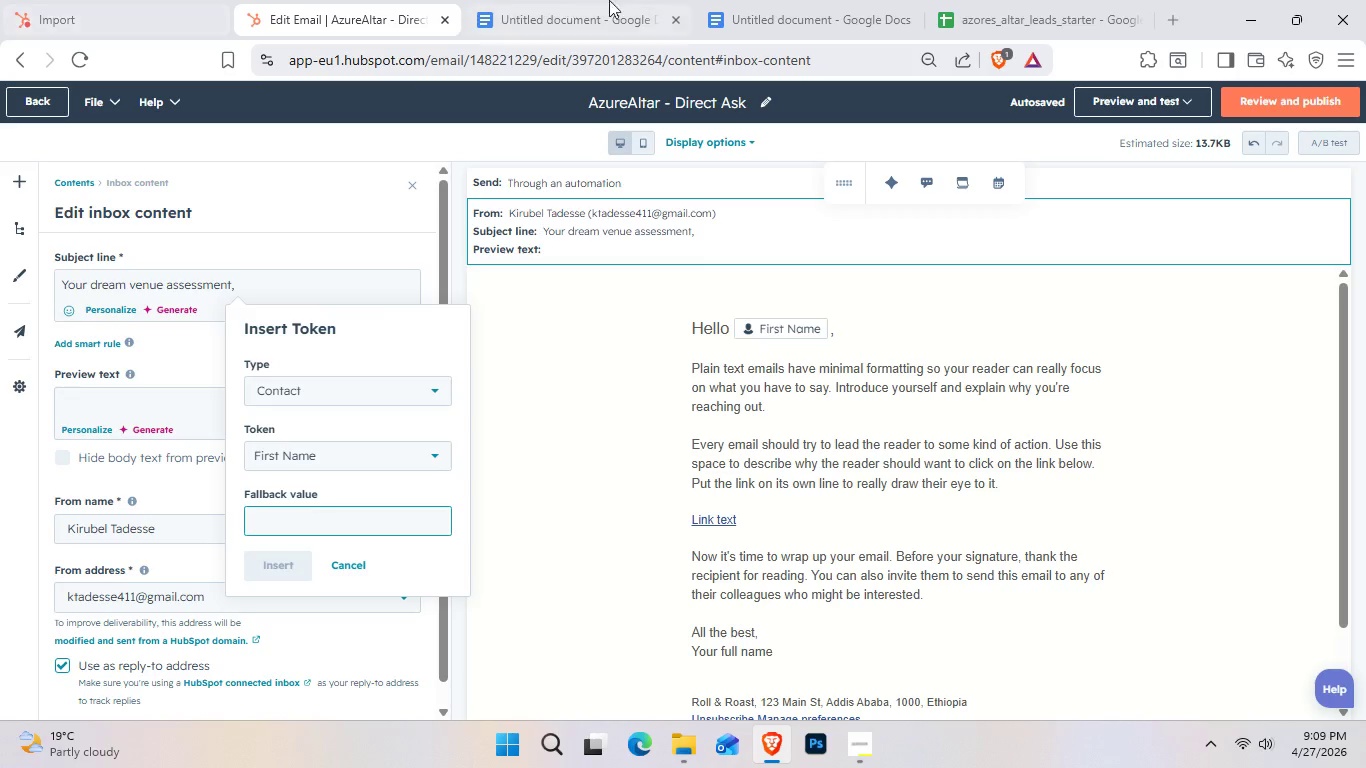 
left_click([974, 0])
 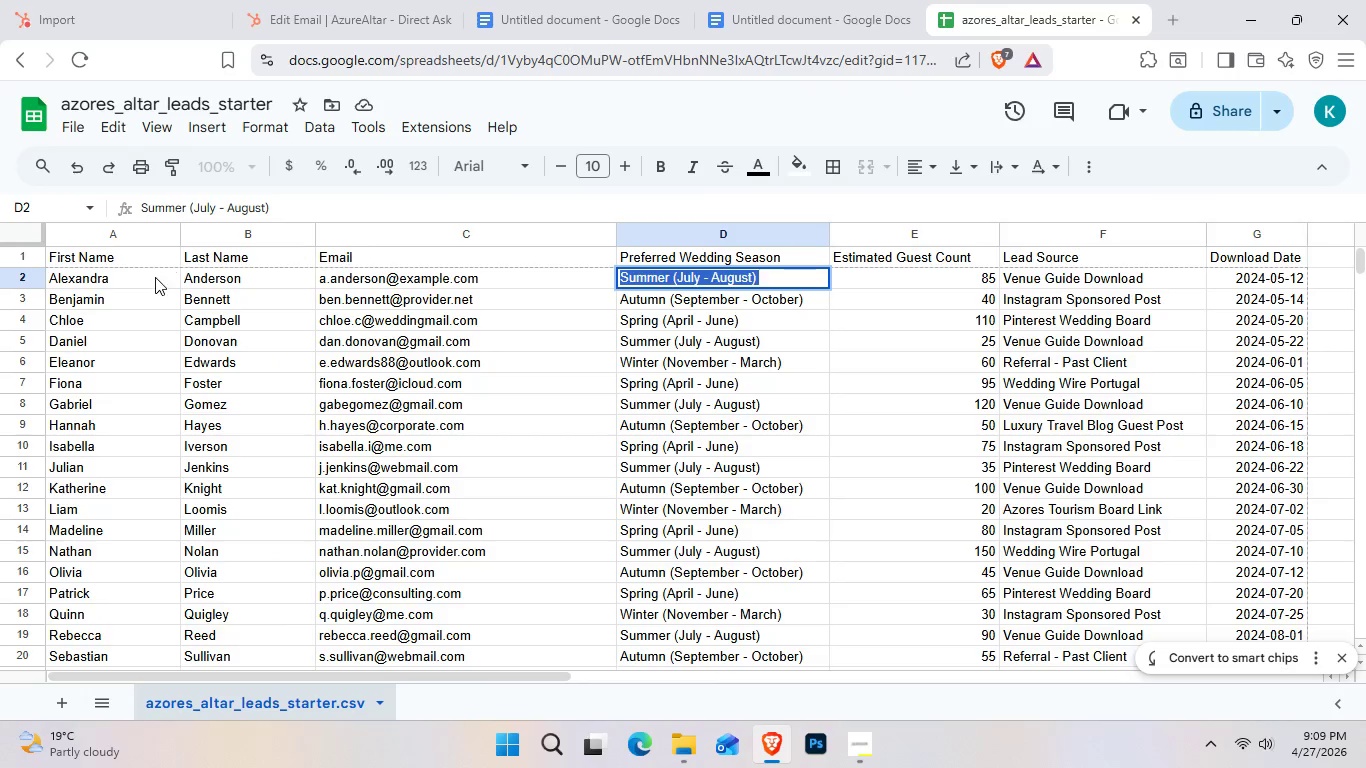 
double_click([152, 278])
 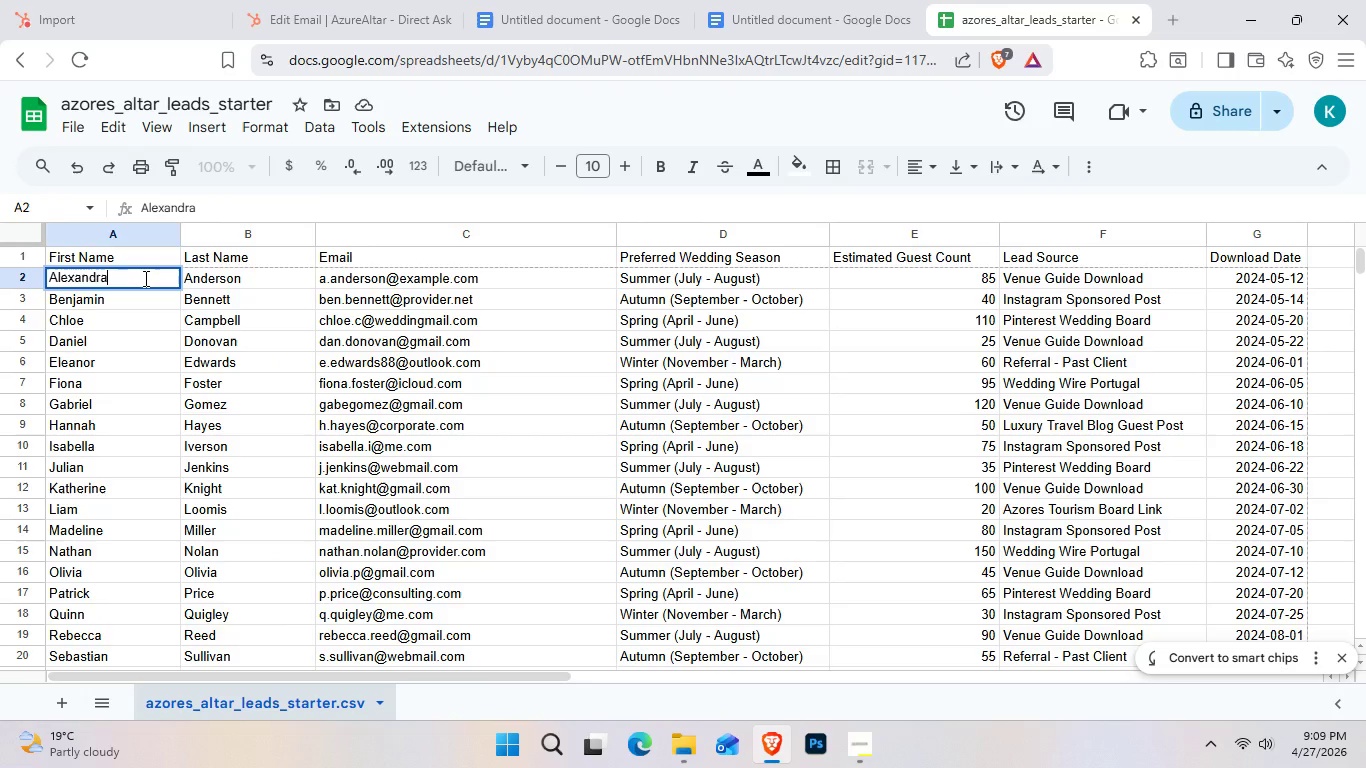 
key(Control+CapsLock)
 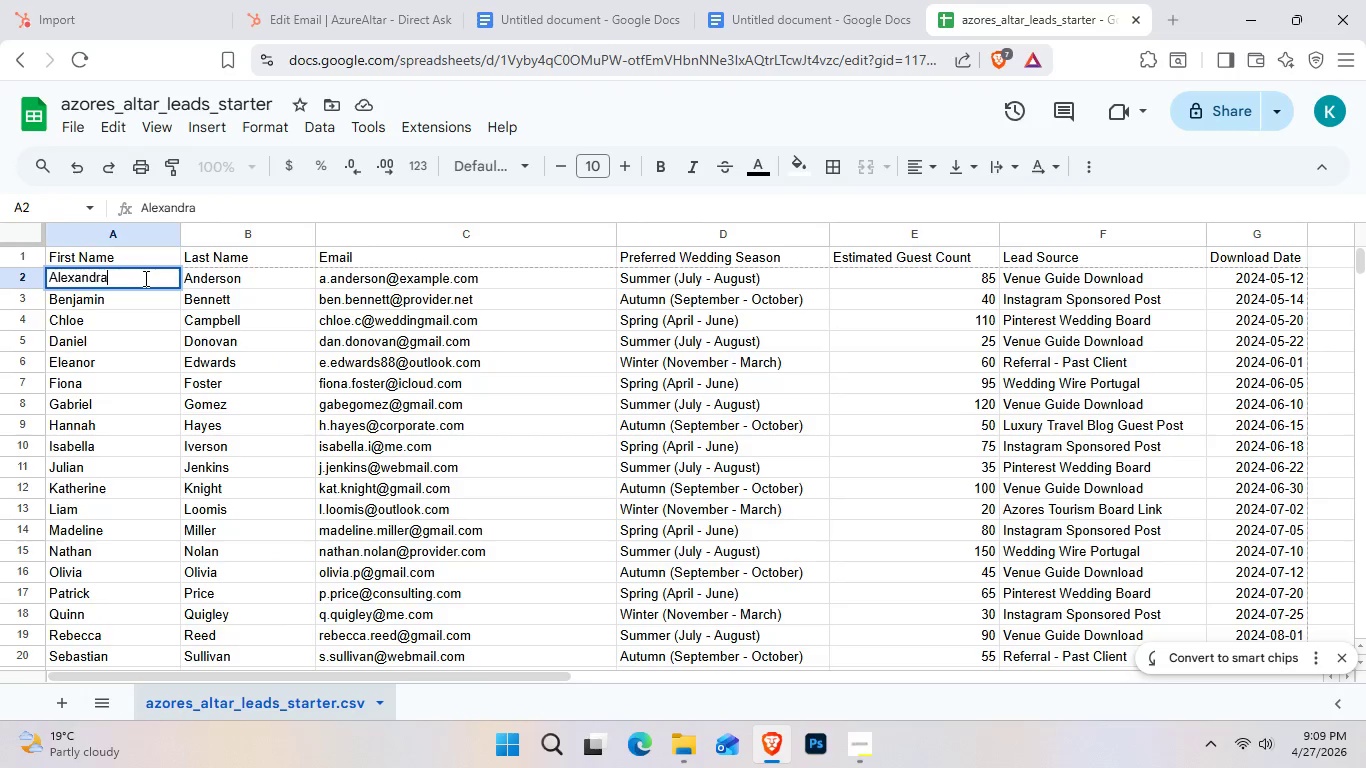 
key(Control+ControlLeft)
 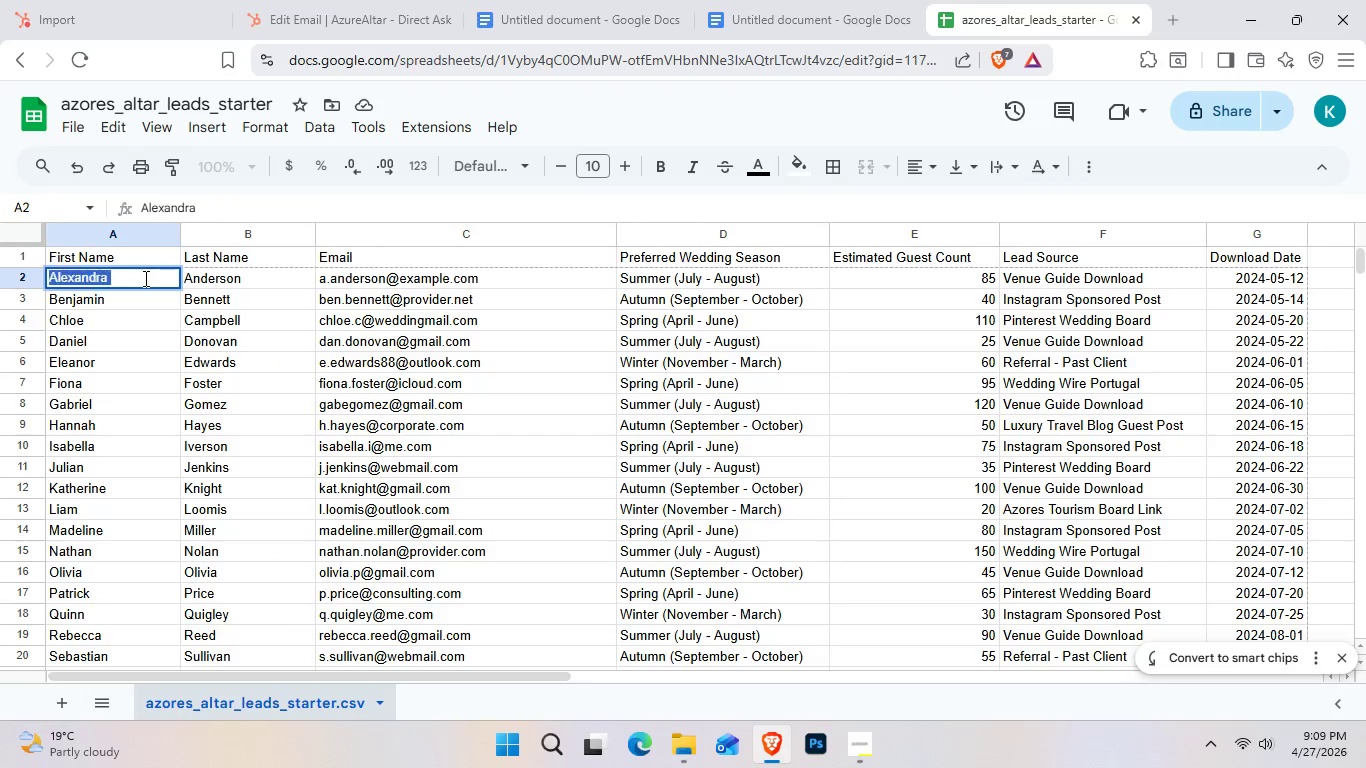 
key(Control+A)
 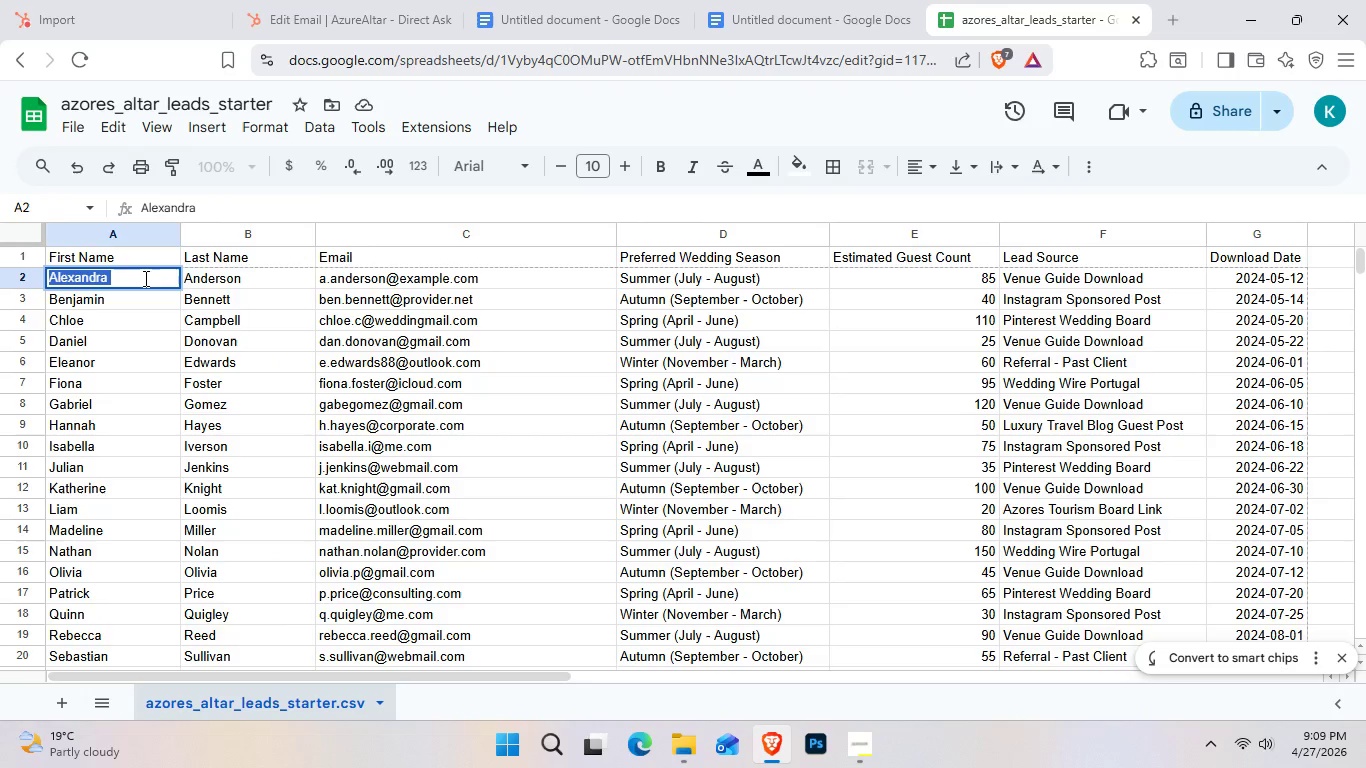 
key(Control+ControlLeft)
 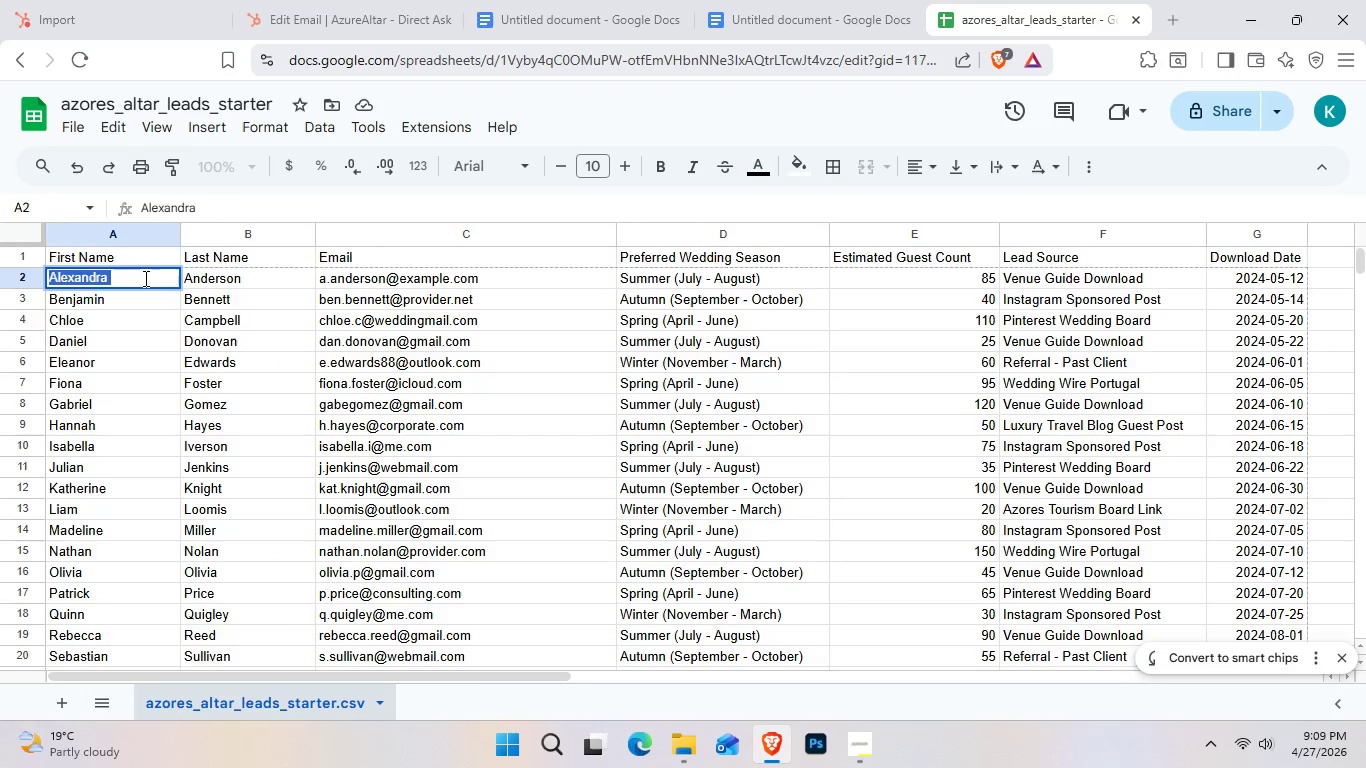 
key(Control+C)
 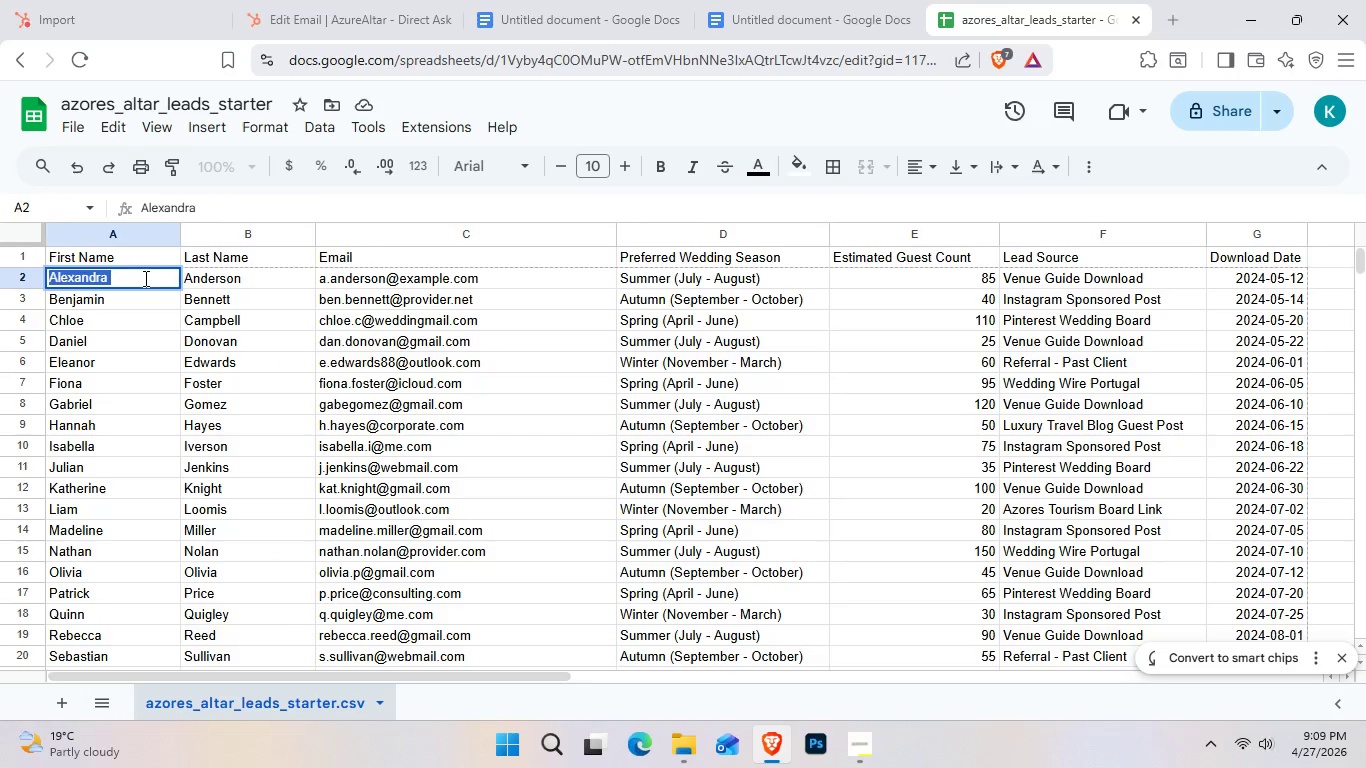 
key(Control+ControlLeft)
 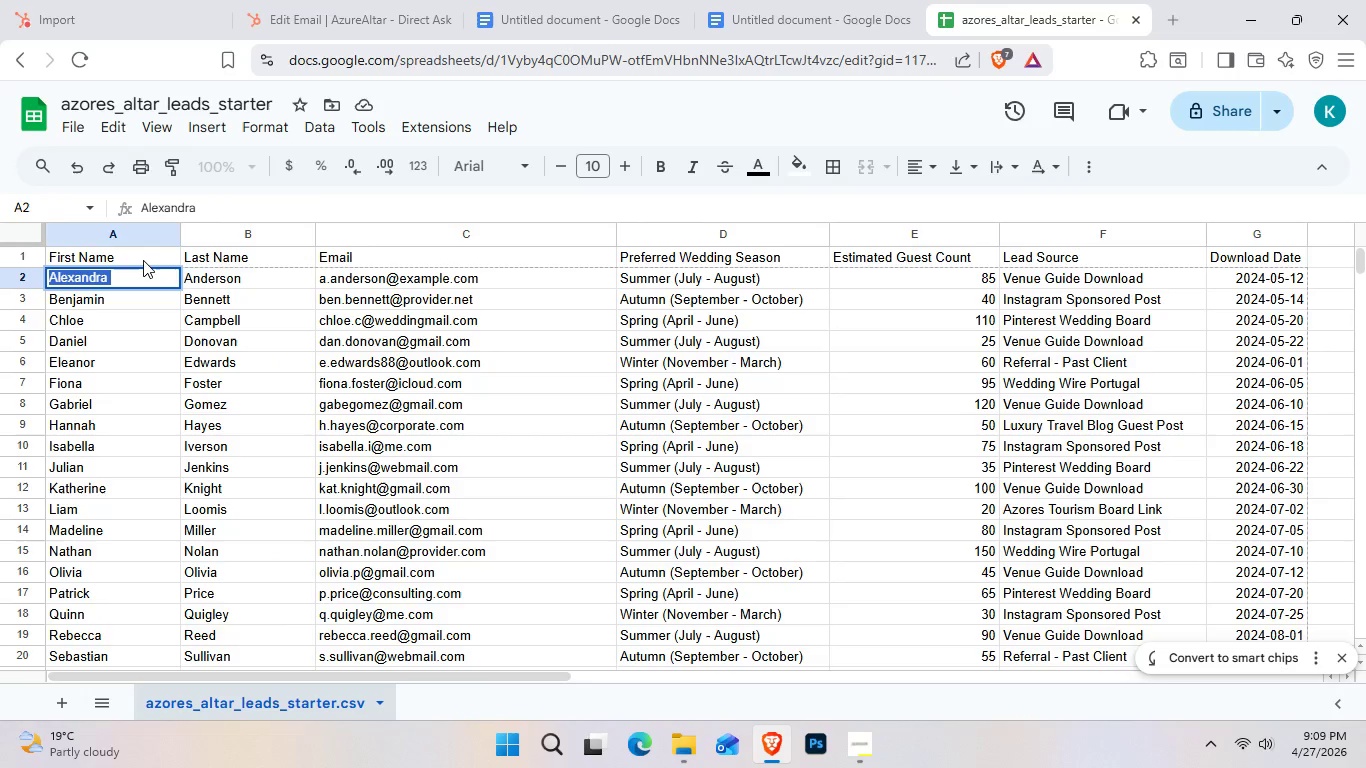 
key(Control+C)
 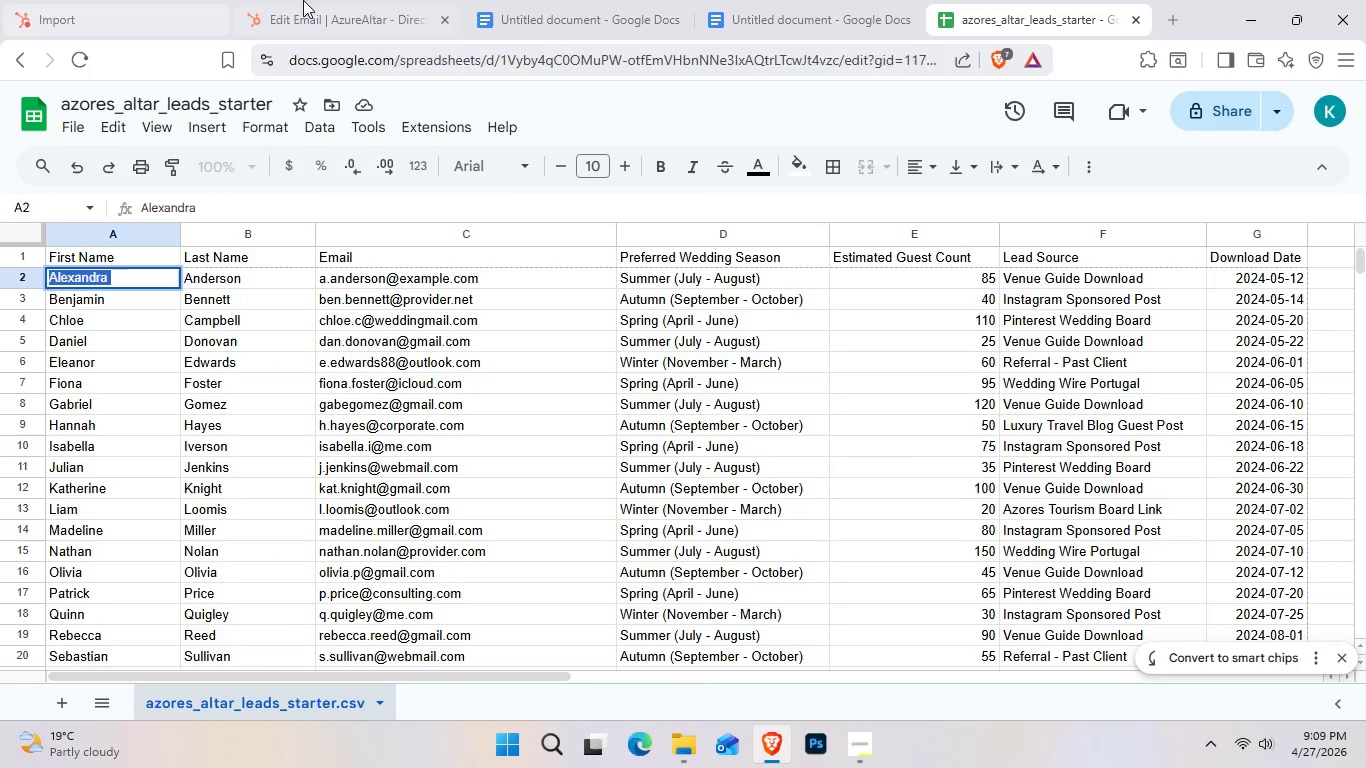 
left_click([365, 0])
 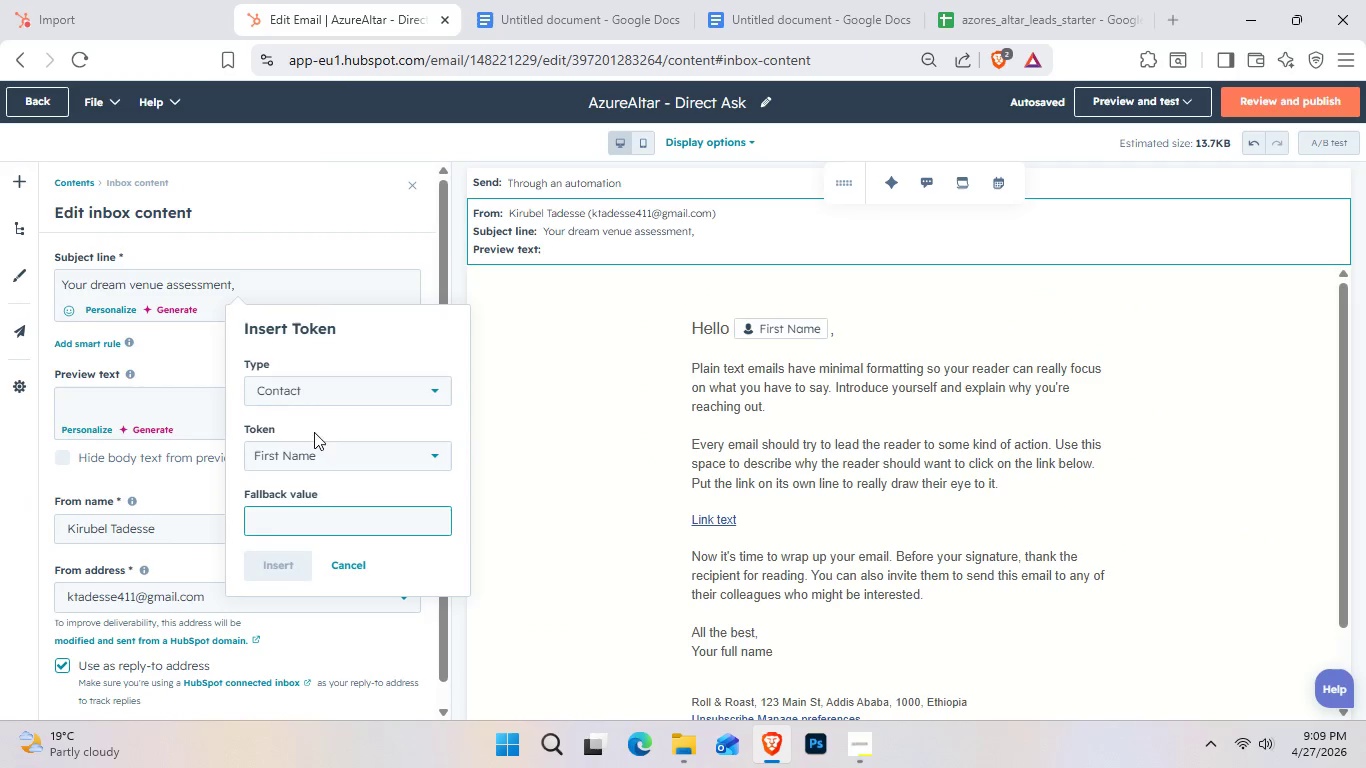 
key(Control+V)
 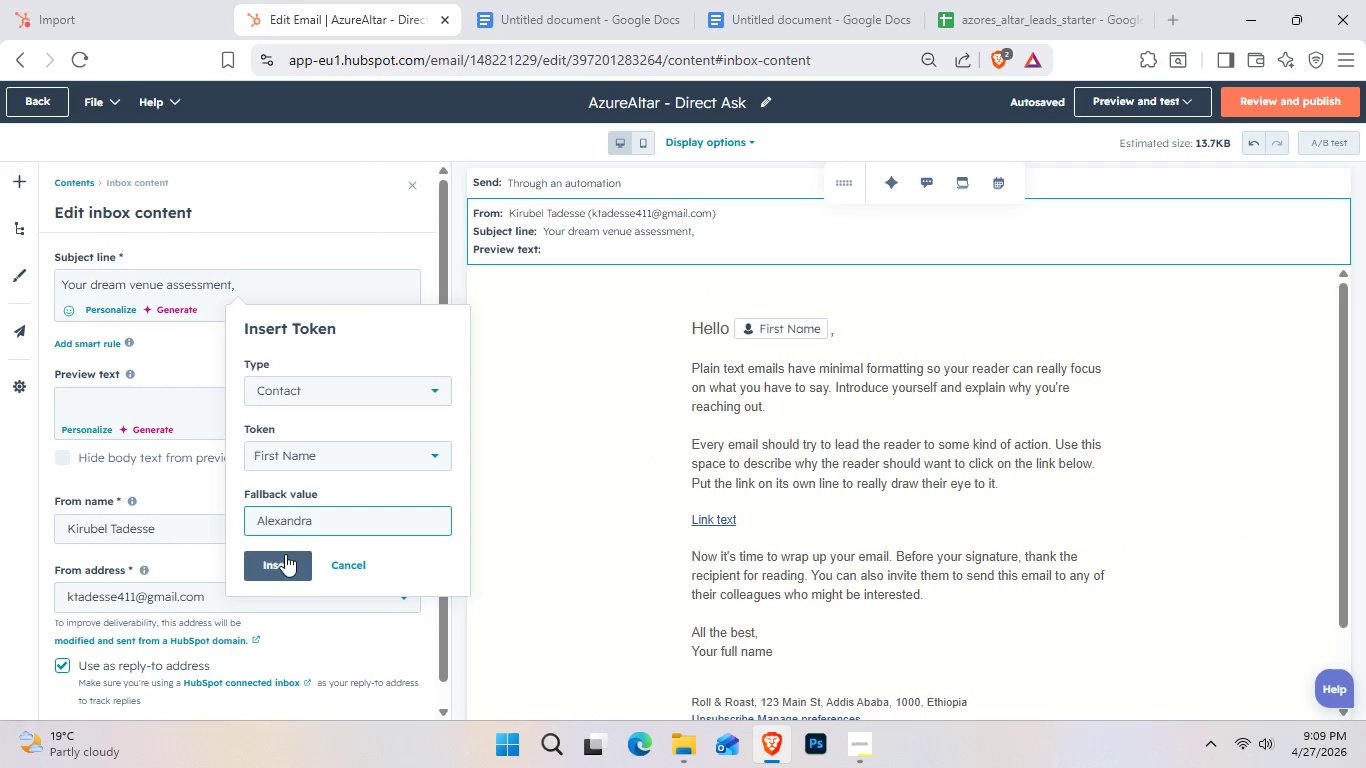 
left_click([285, 554])
 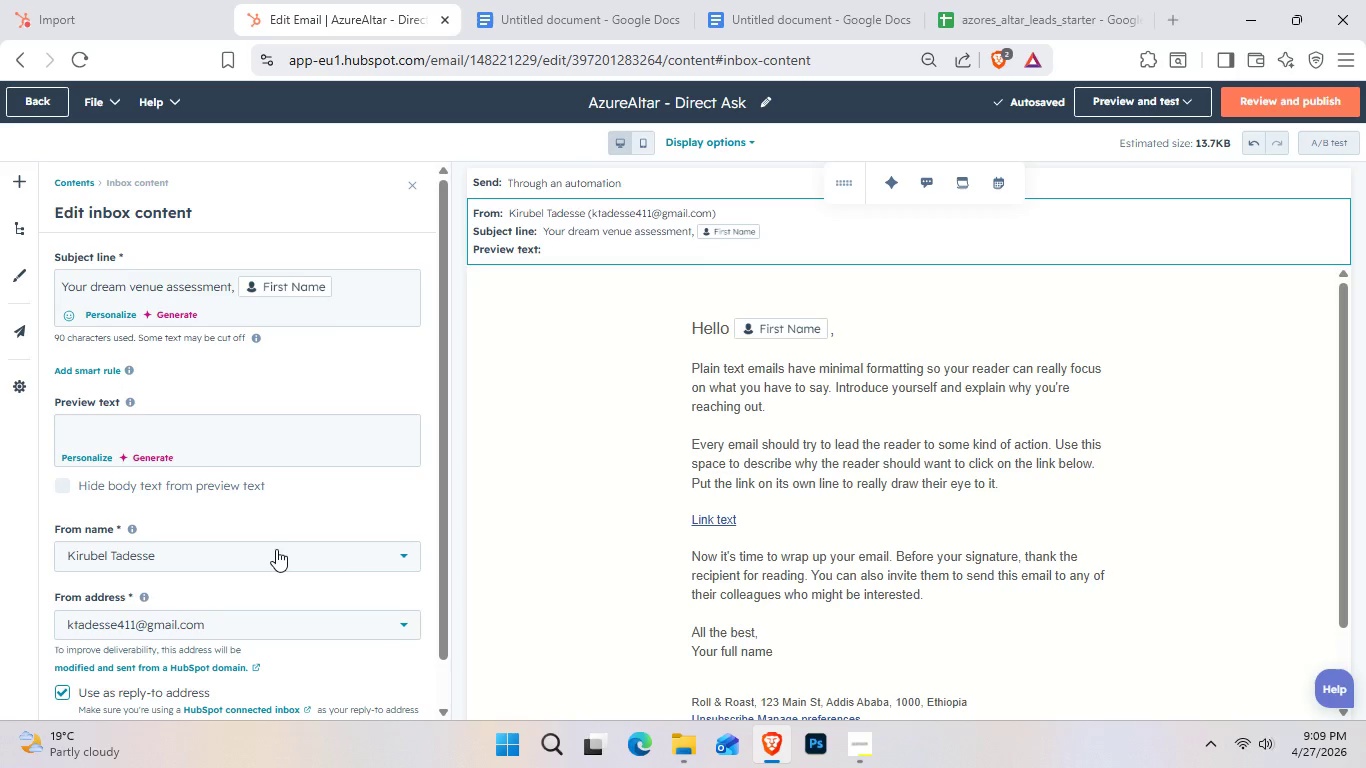 
wait(5.33)
 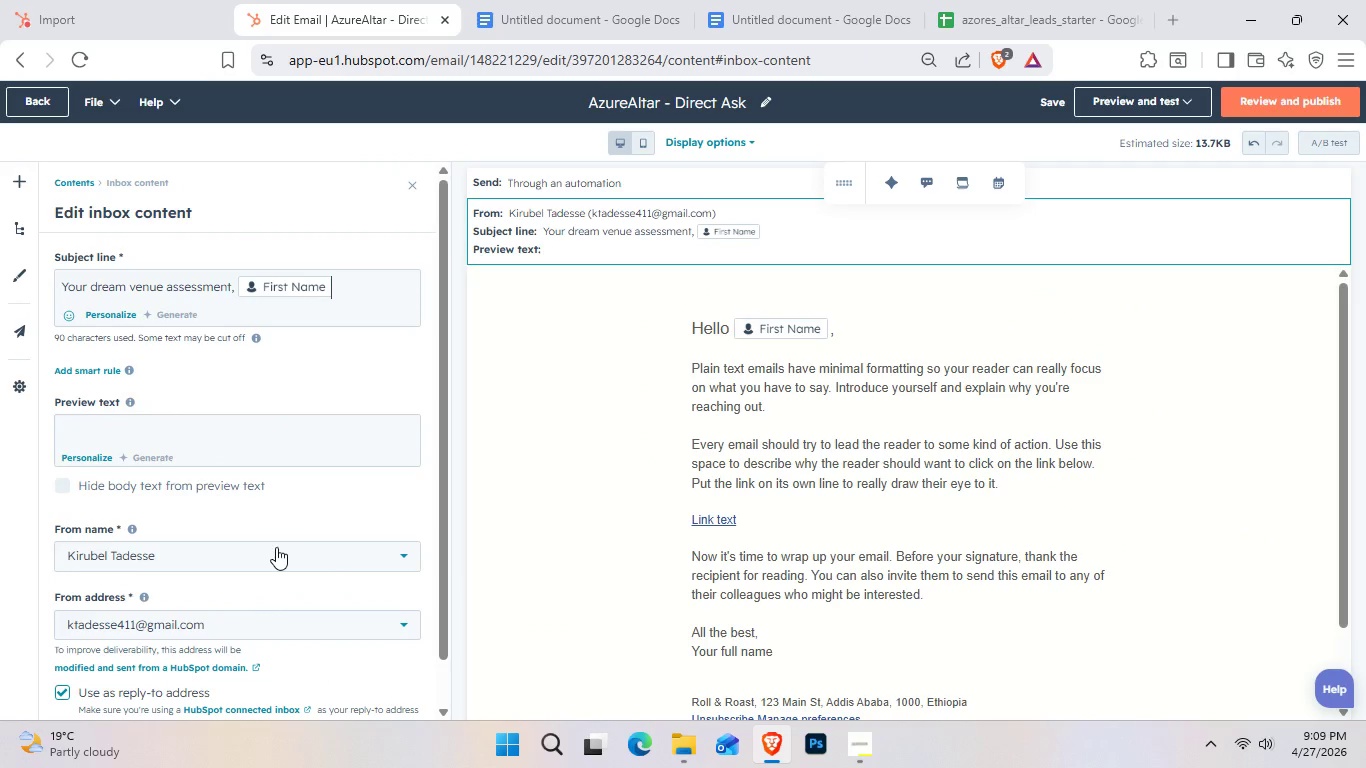 
left_click([244, 443])
 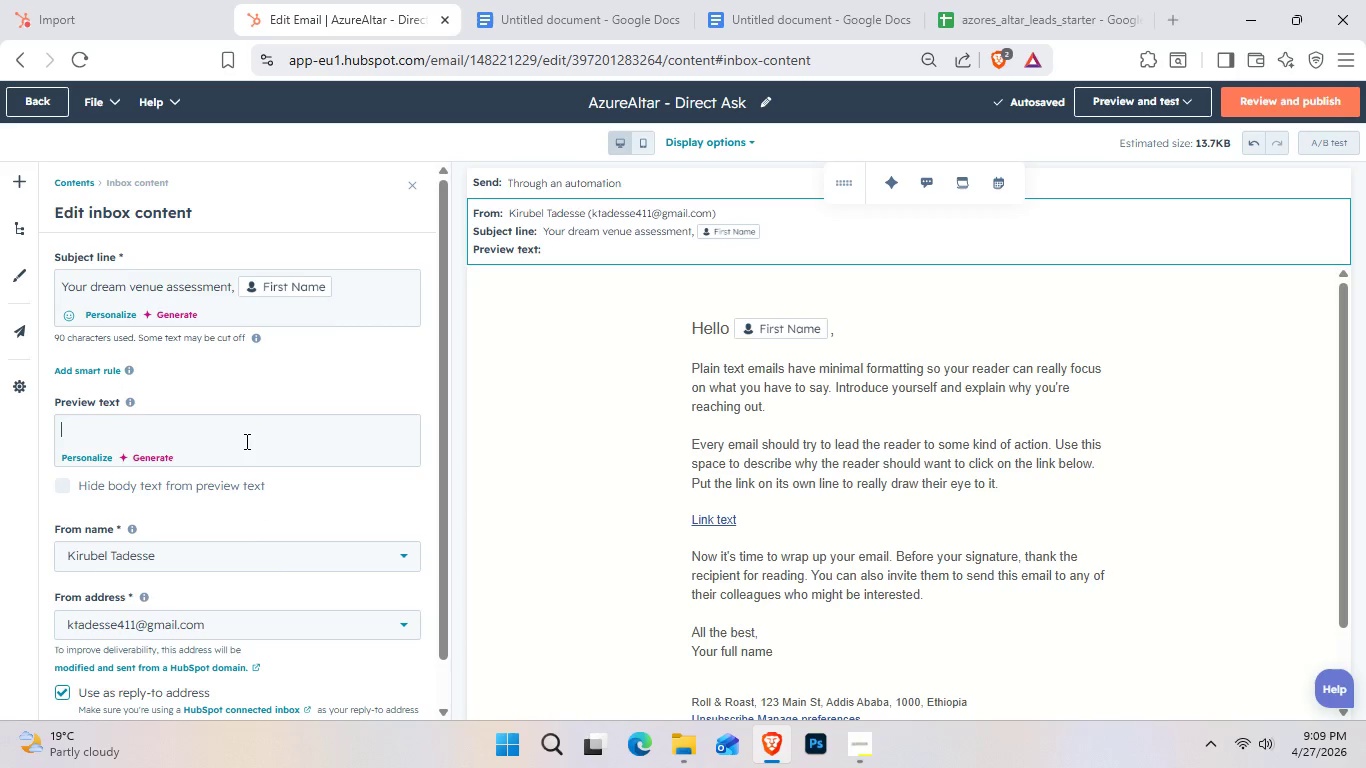 
type(w)
key(Backspace)
type(We're ready to match you with the p)
key(Backspace)
type(perfect a)
key(Backspace)
type(Azorean setting.)
 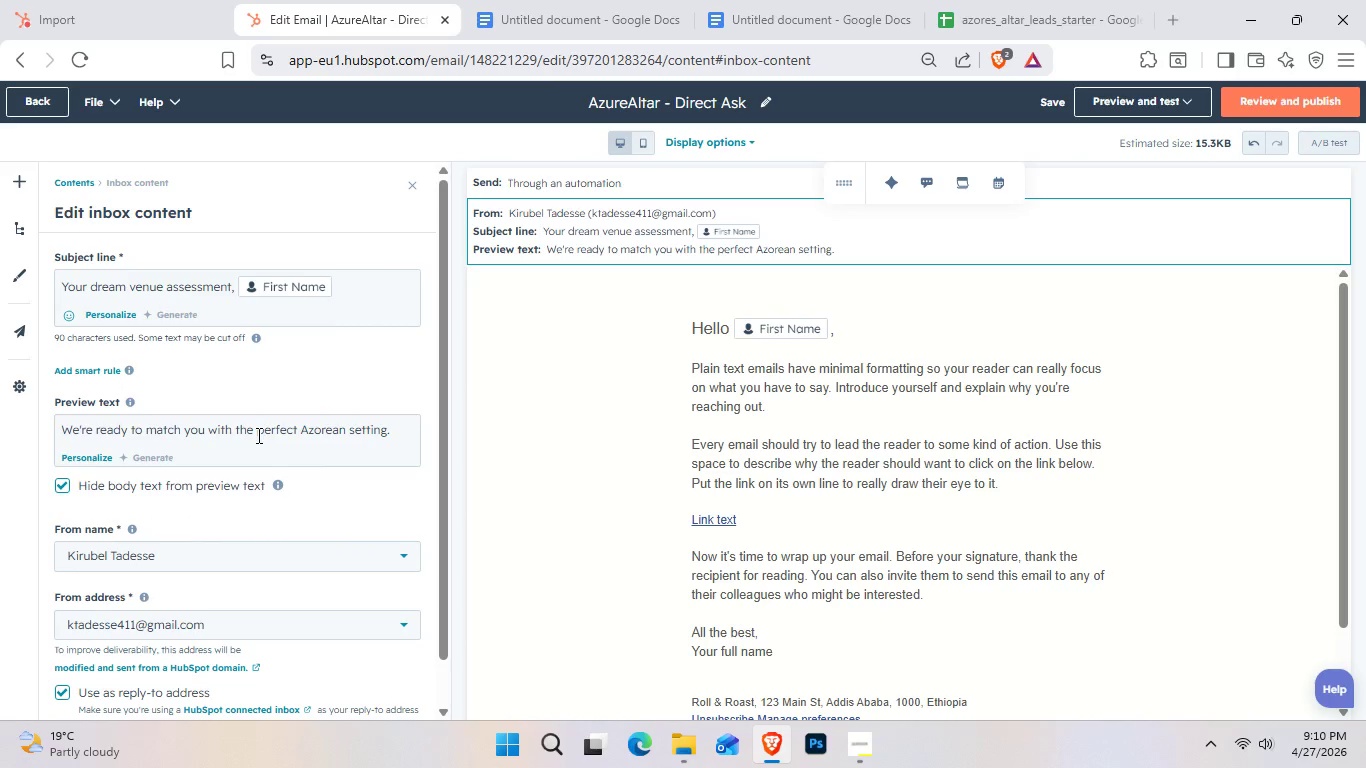 
scroll: coordinate [255, 517], scroll_direction: down, amount: 1.0
 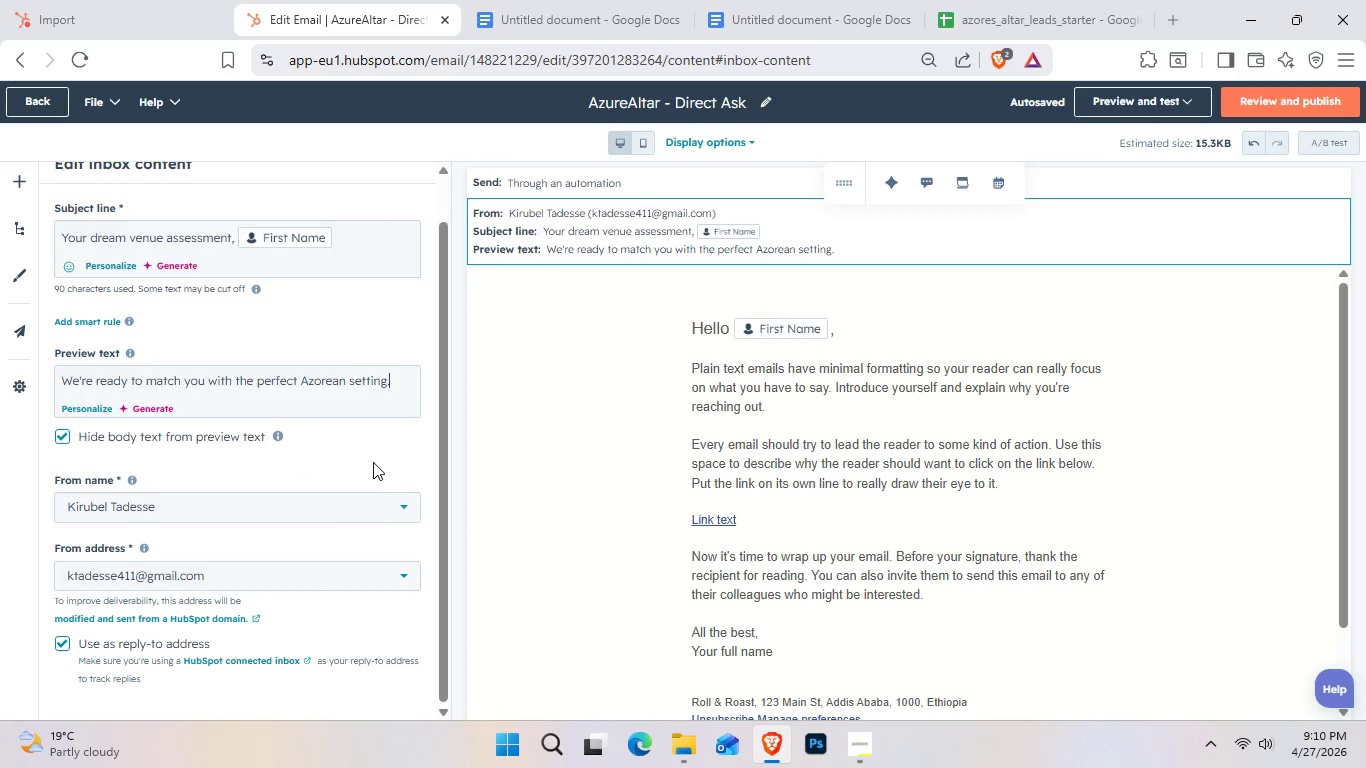 
wait(6.85)
 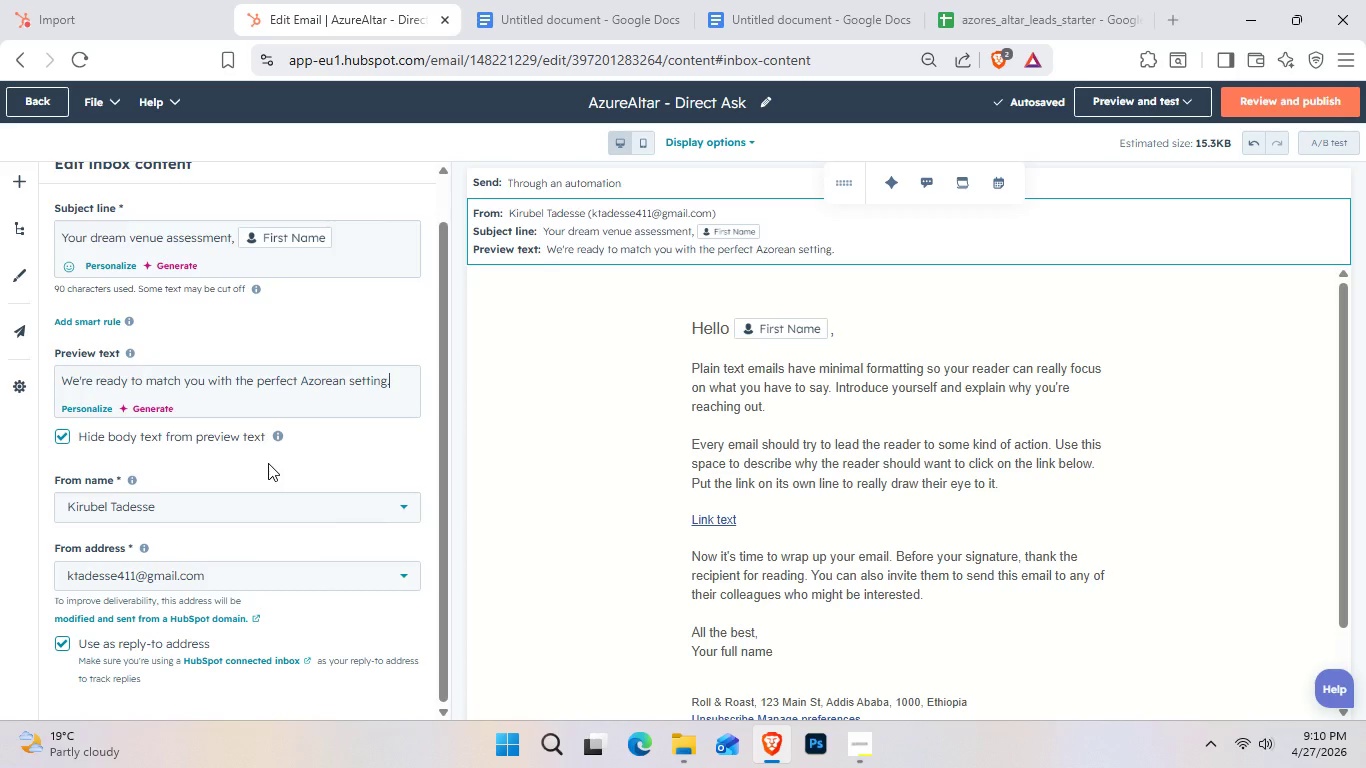 
left_click([794, 327])
 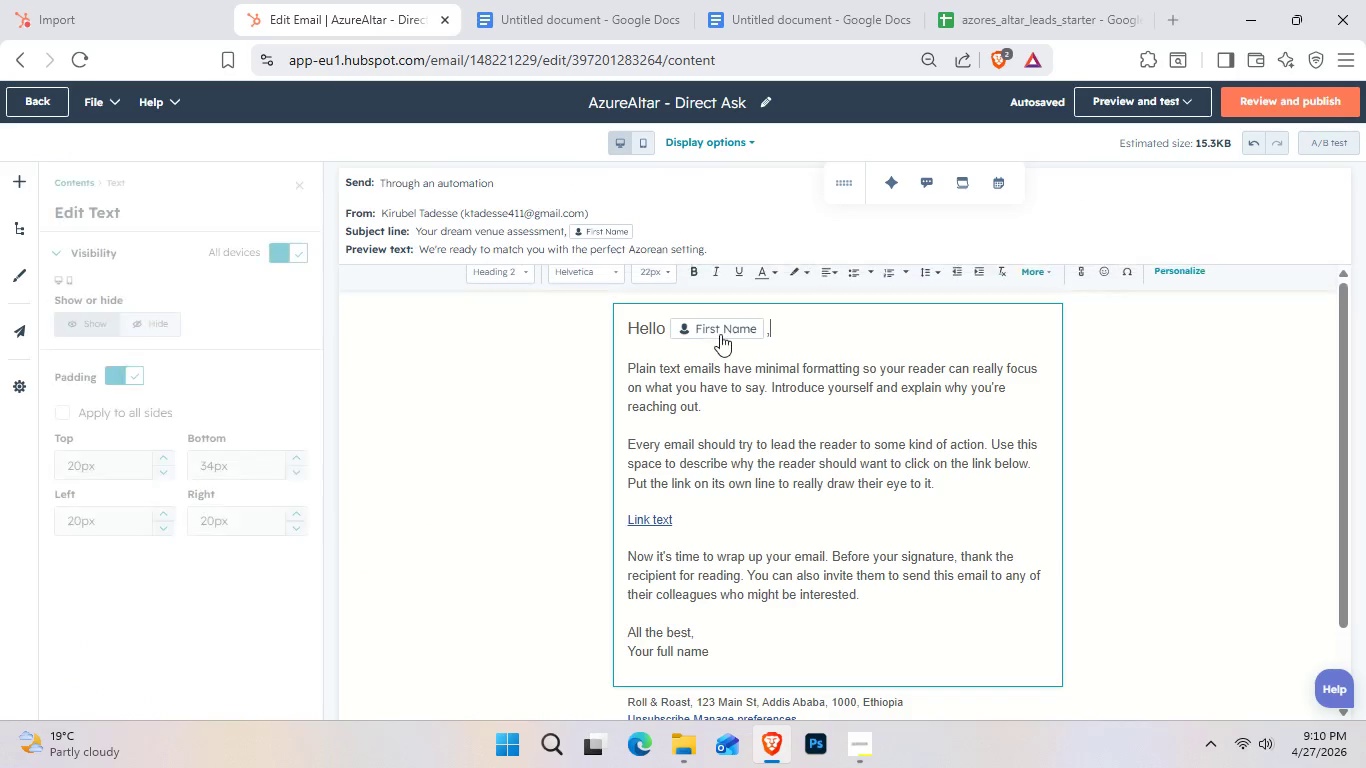 
double_click([720, 334])
 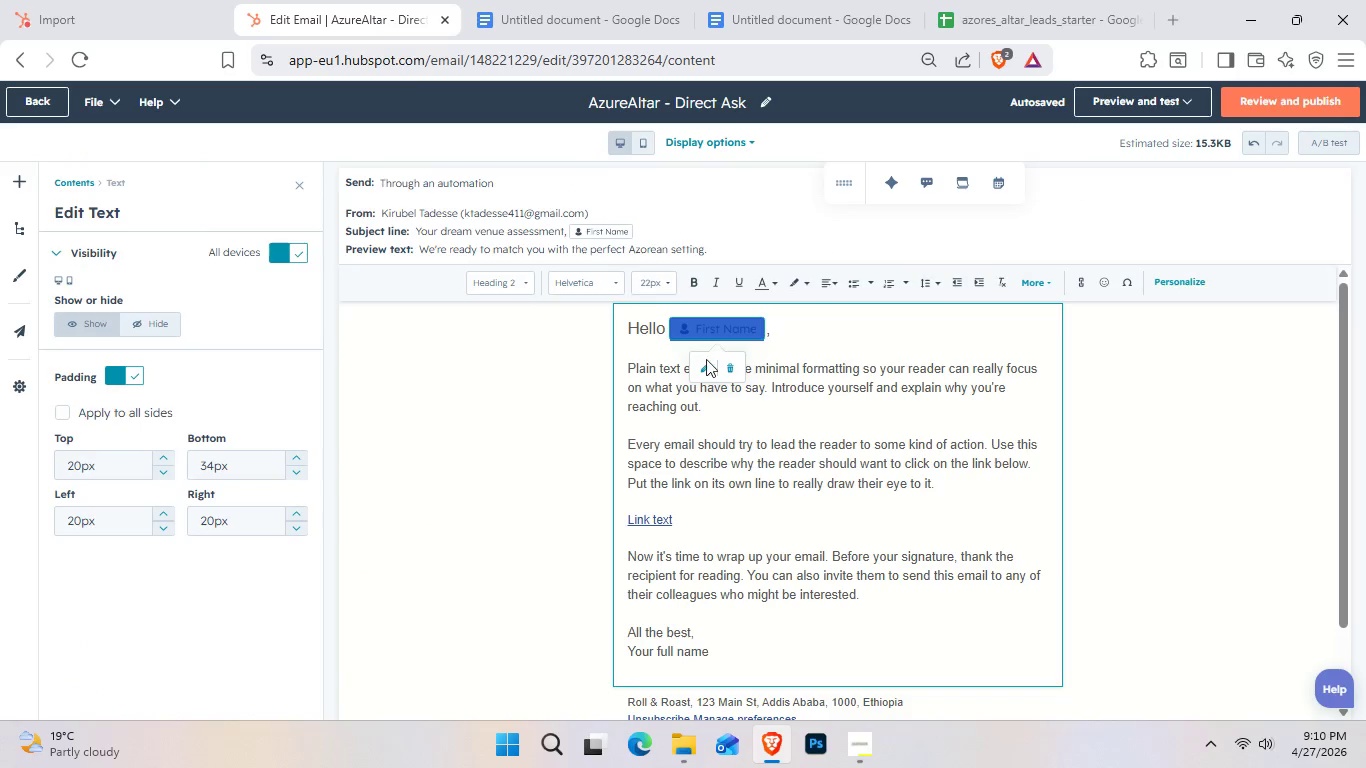 
triple_click([703, 366])
 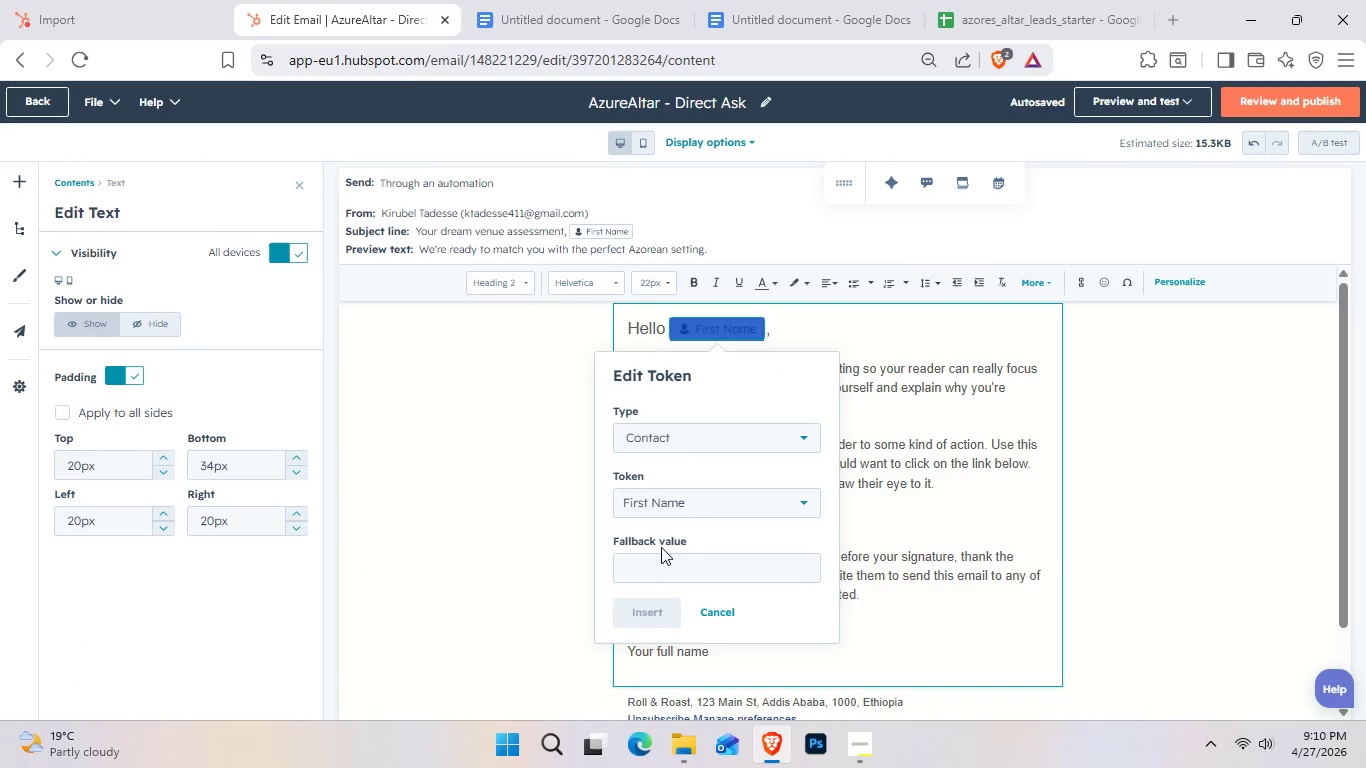 
left_click([661, 572])
 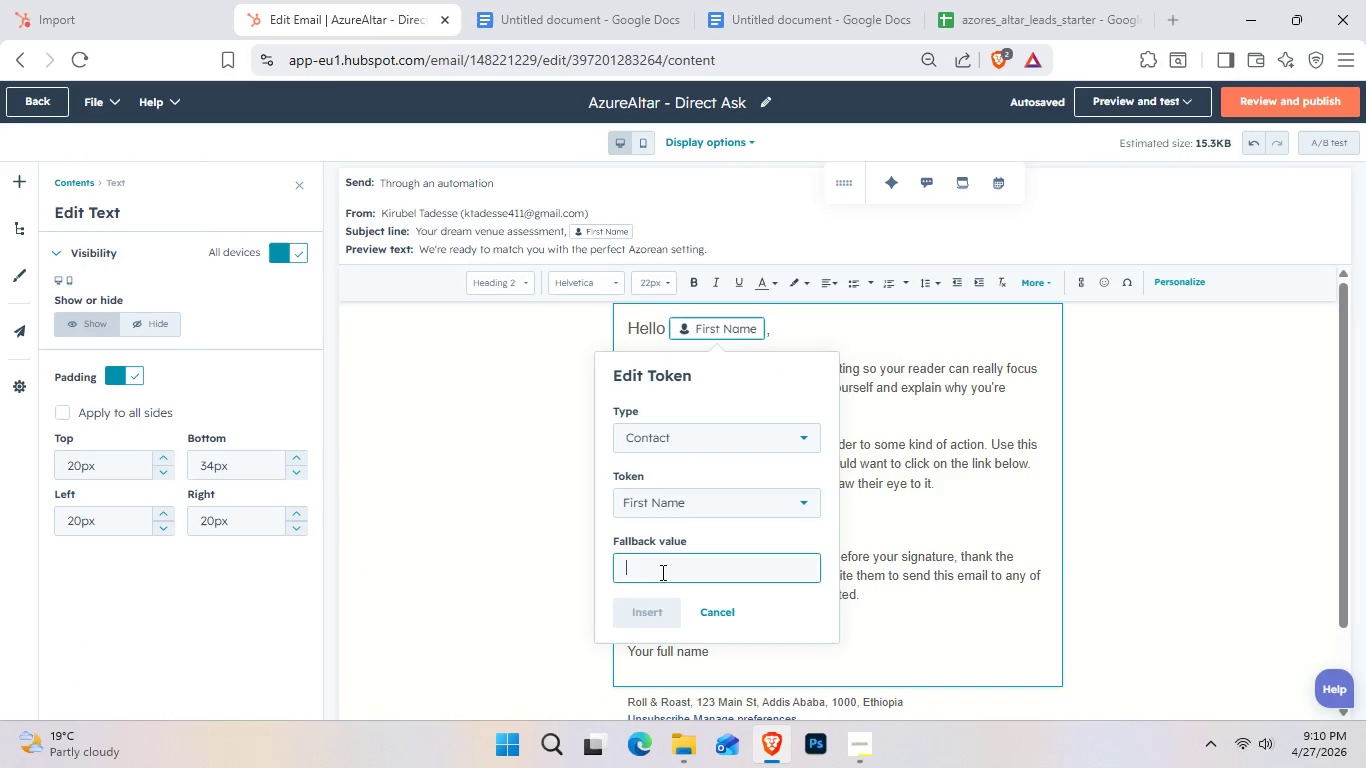 
key(Control+V)
 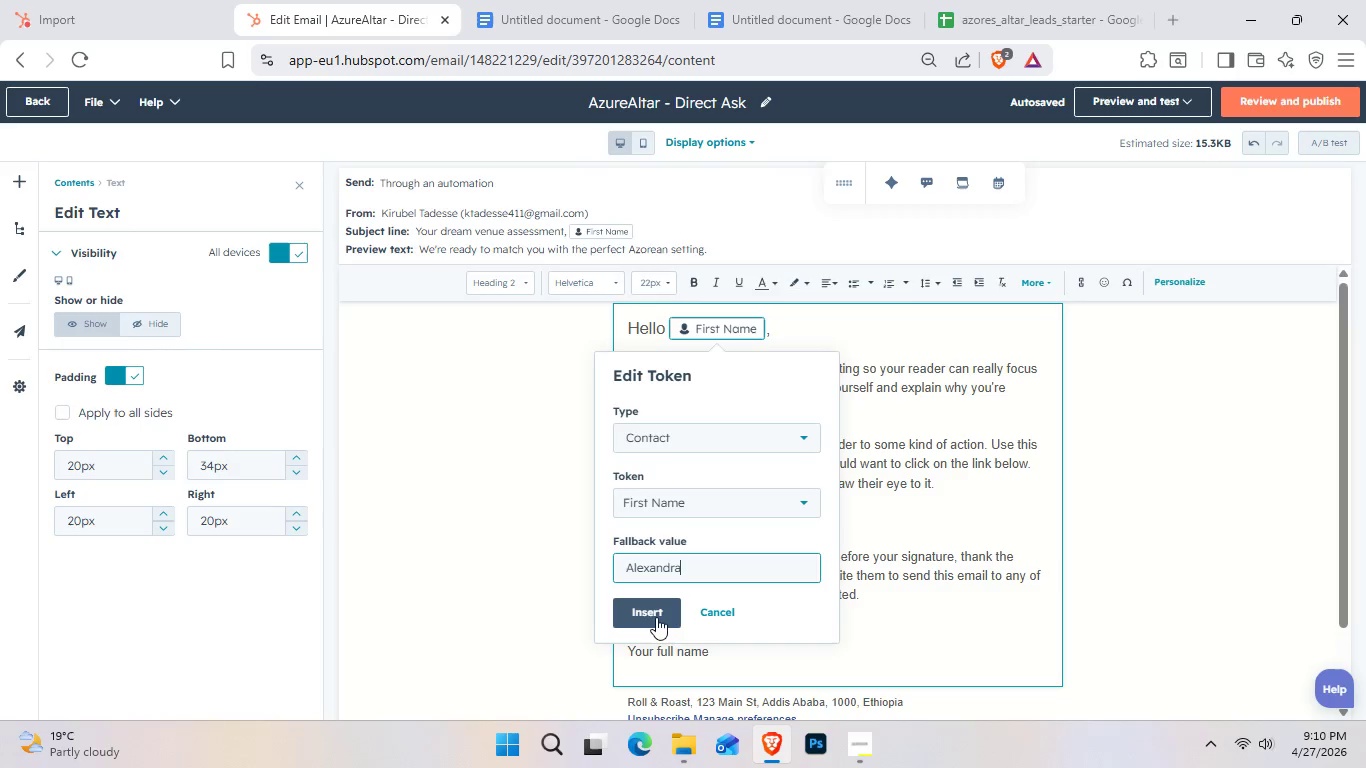 
left_click([656, 616])
 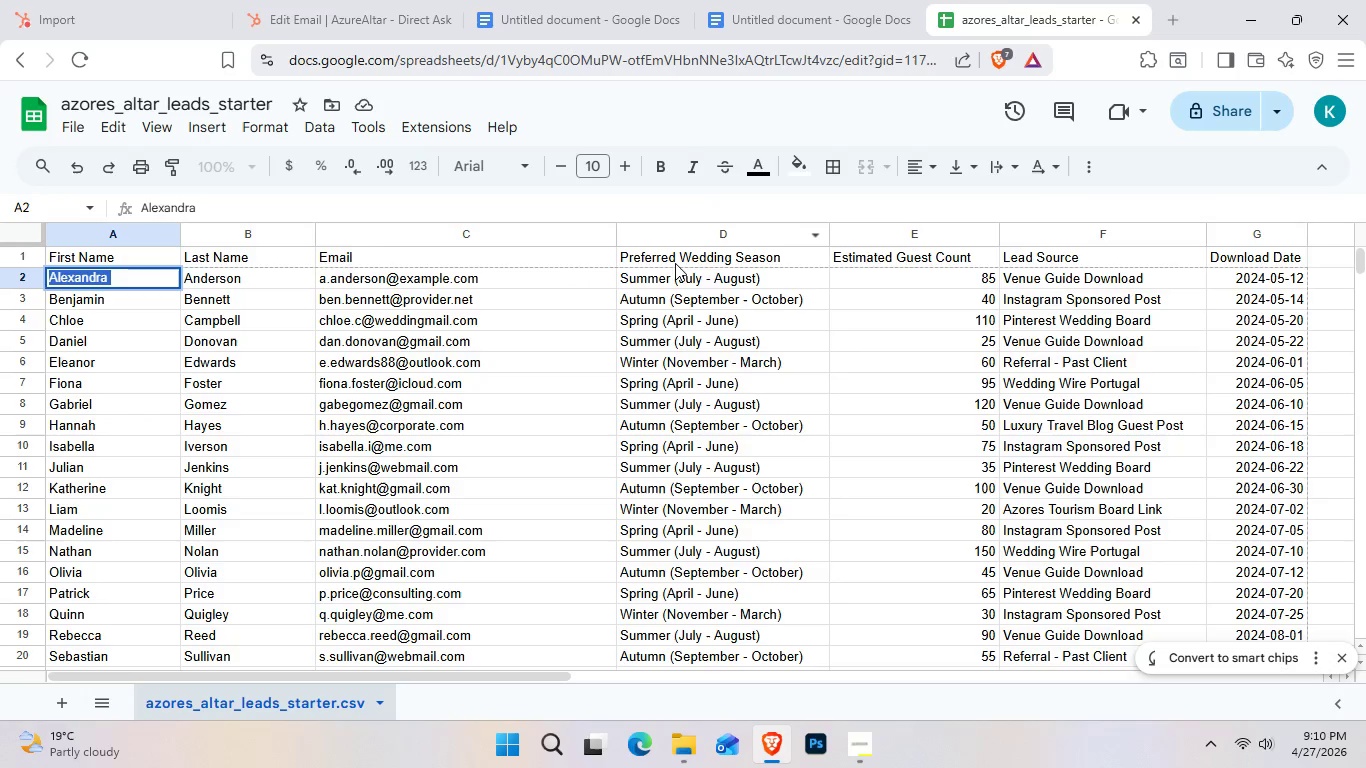 
double_click([675, 275])
 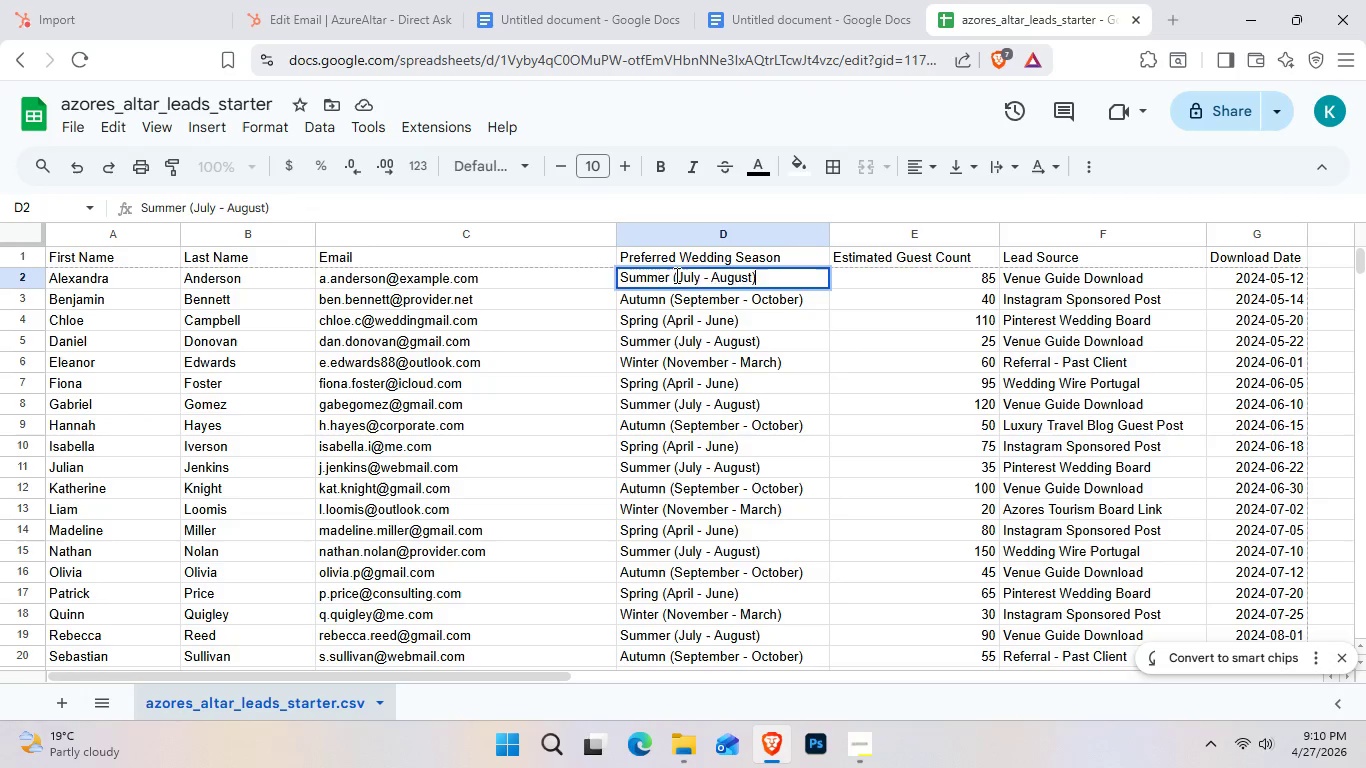 
triple_click([675, 275])
 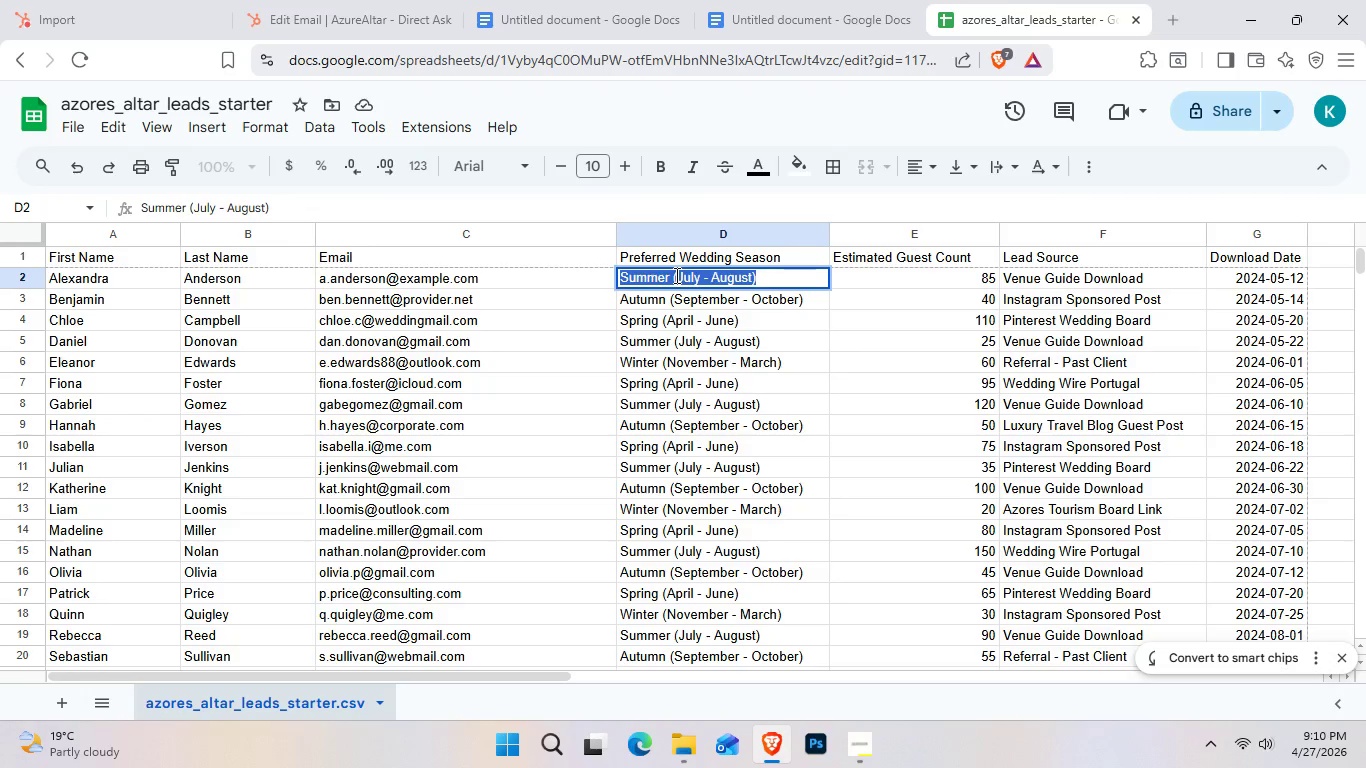 
key(Control+C)
 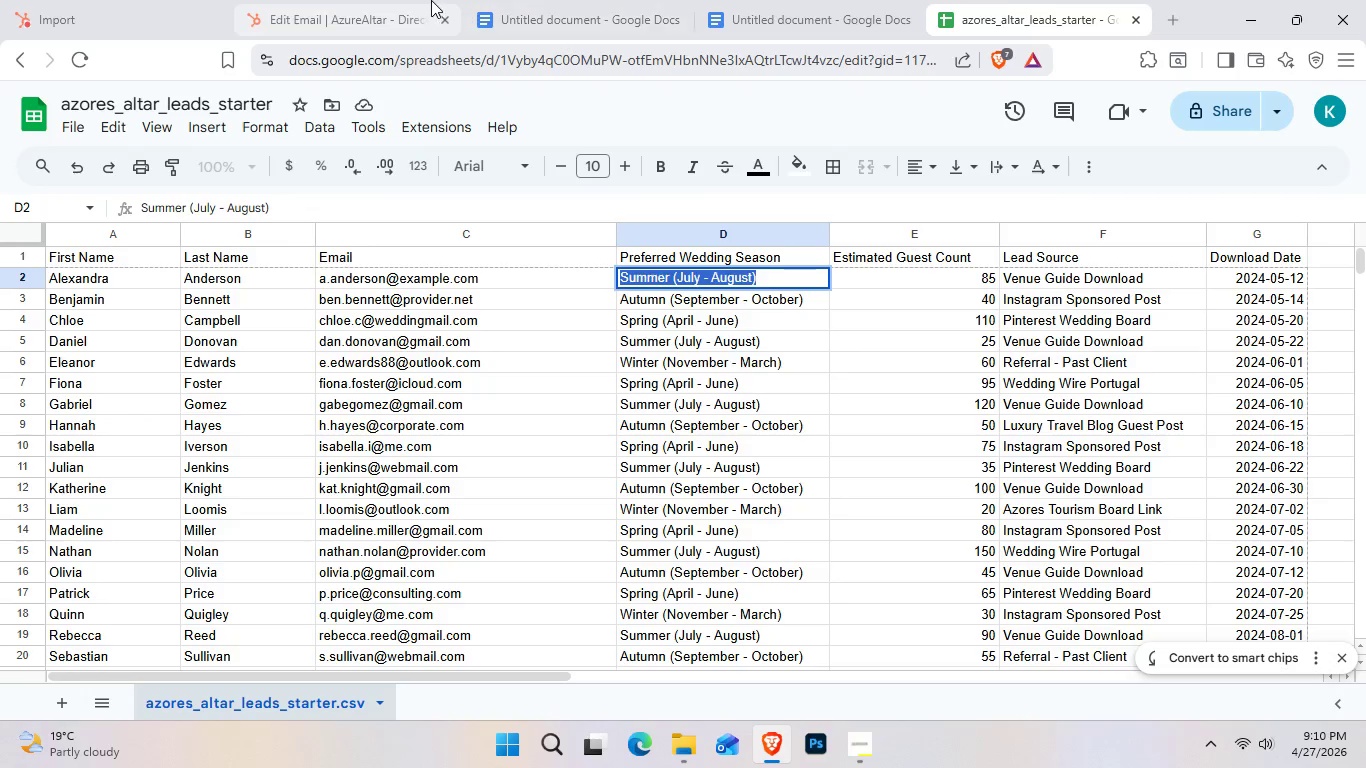 
left_click([400, 0])
 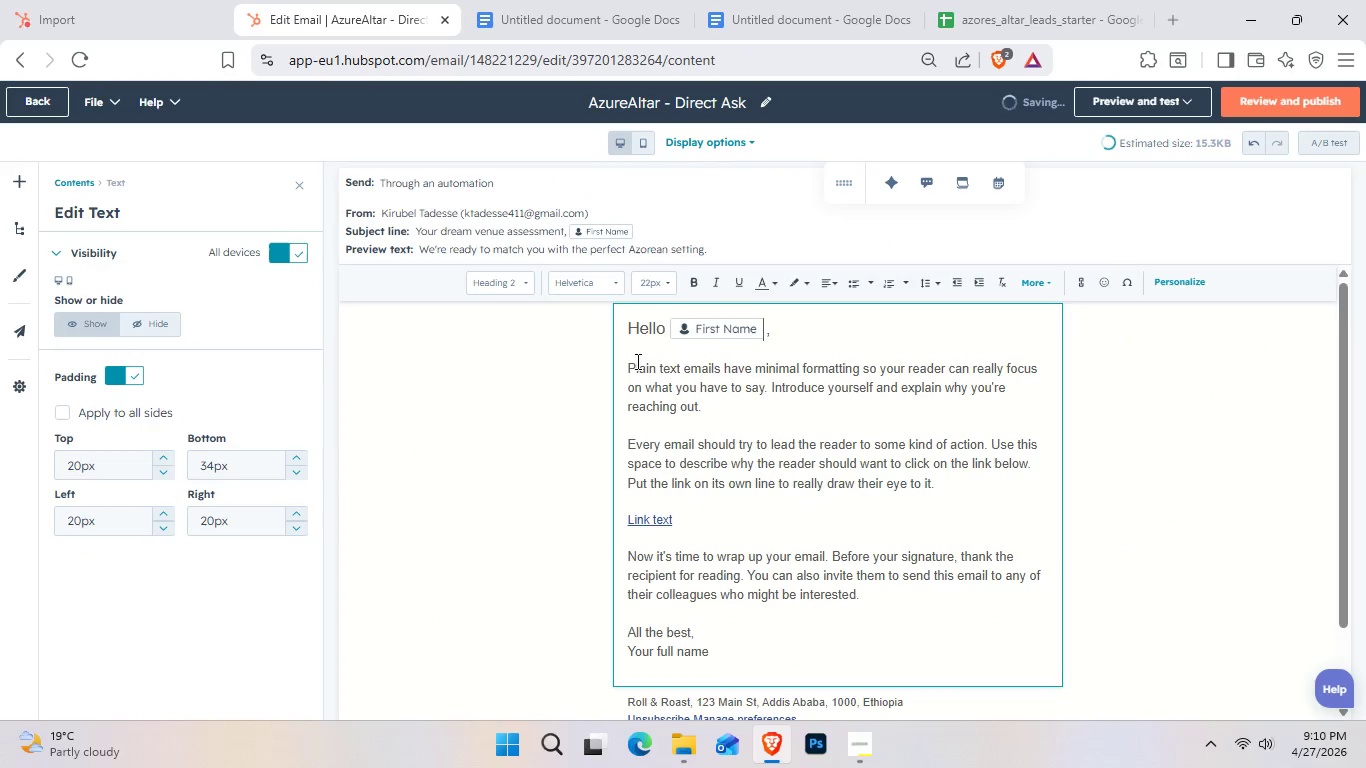 
left_click([613, 368])
 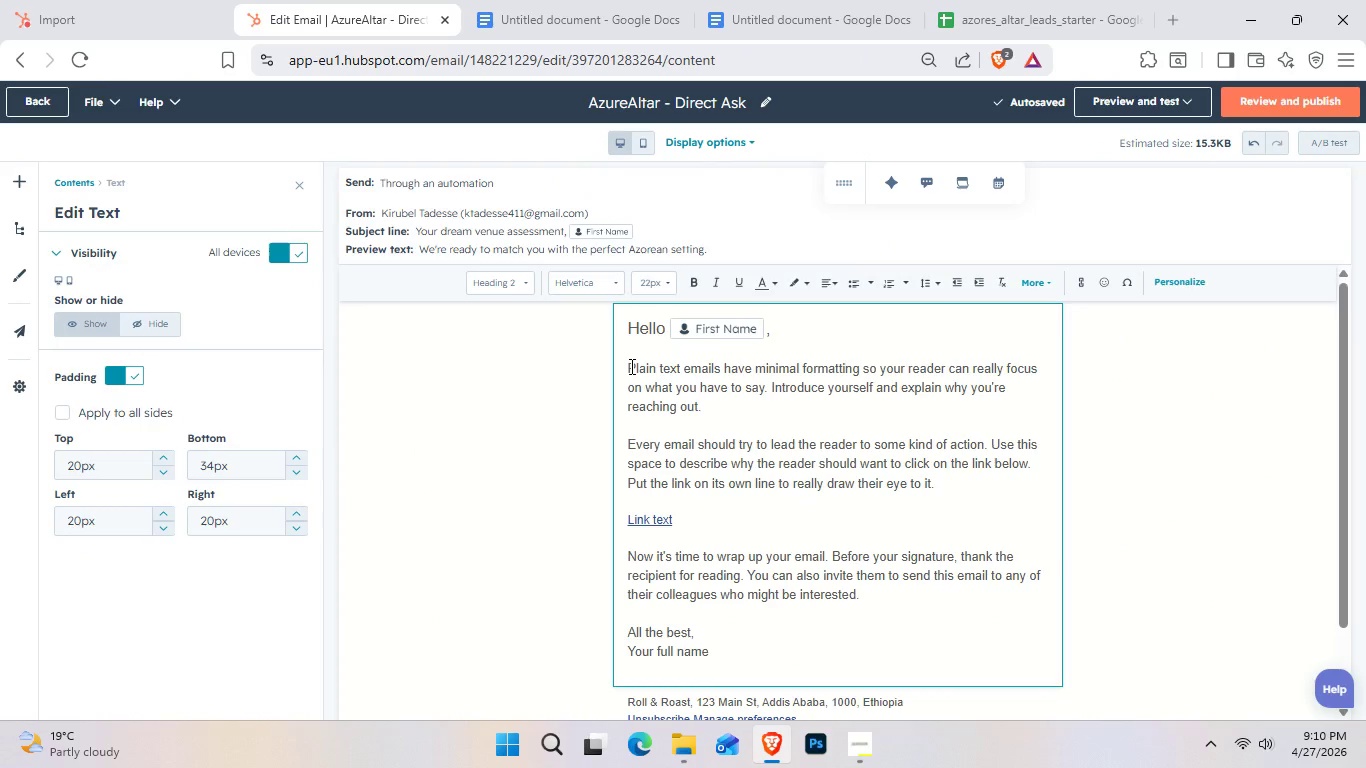 
left_click_drag(start_coordinate=[630, 366], to_coordinate=[865, 604])
 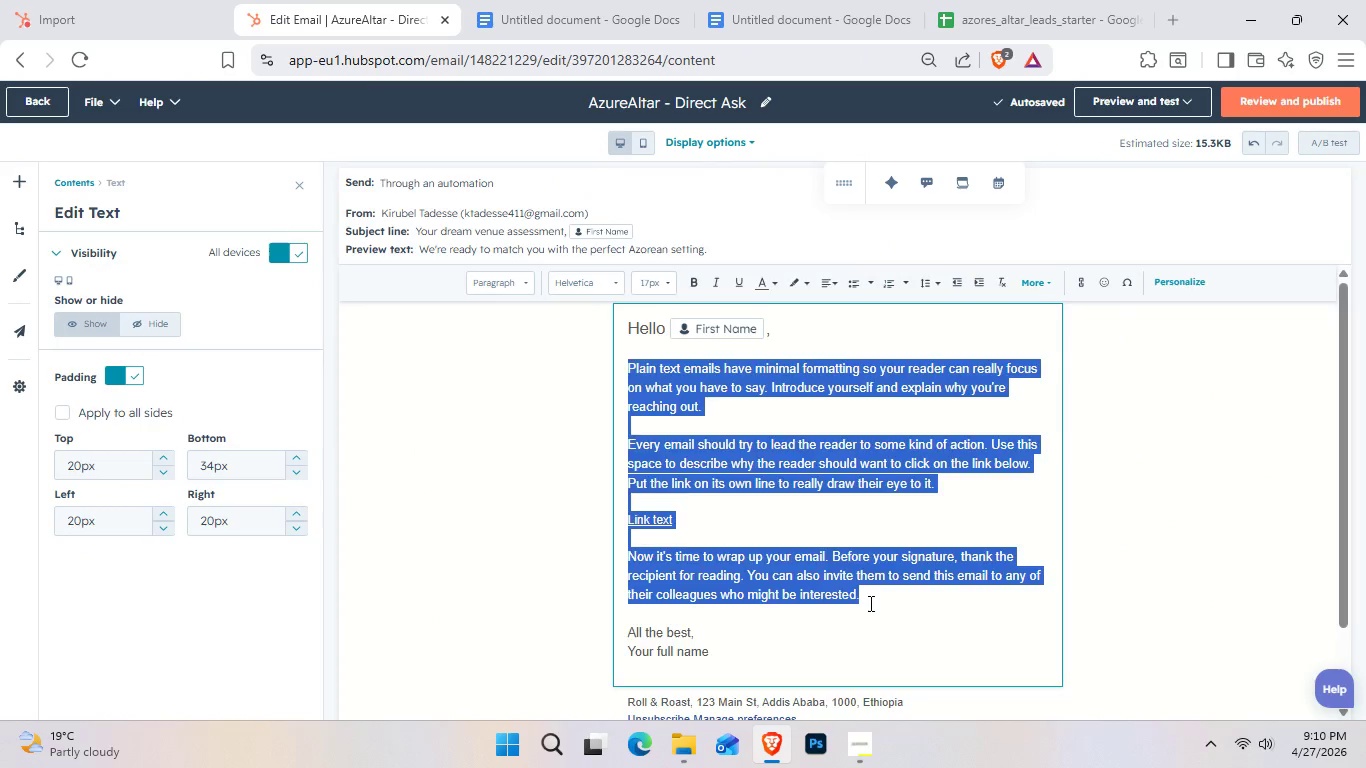 
key(Backslash)
 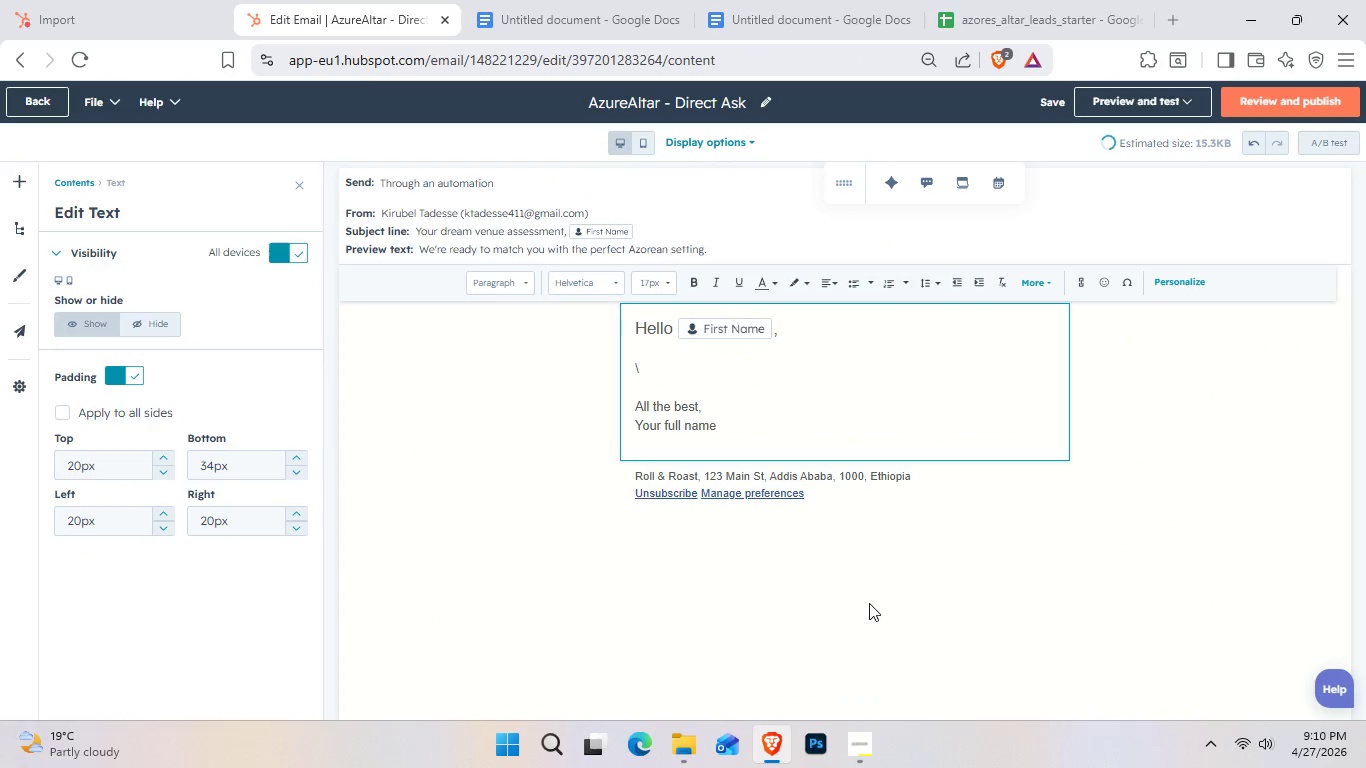 
key(Backslash)
 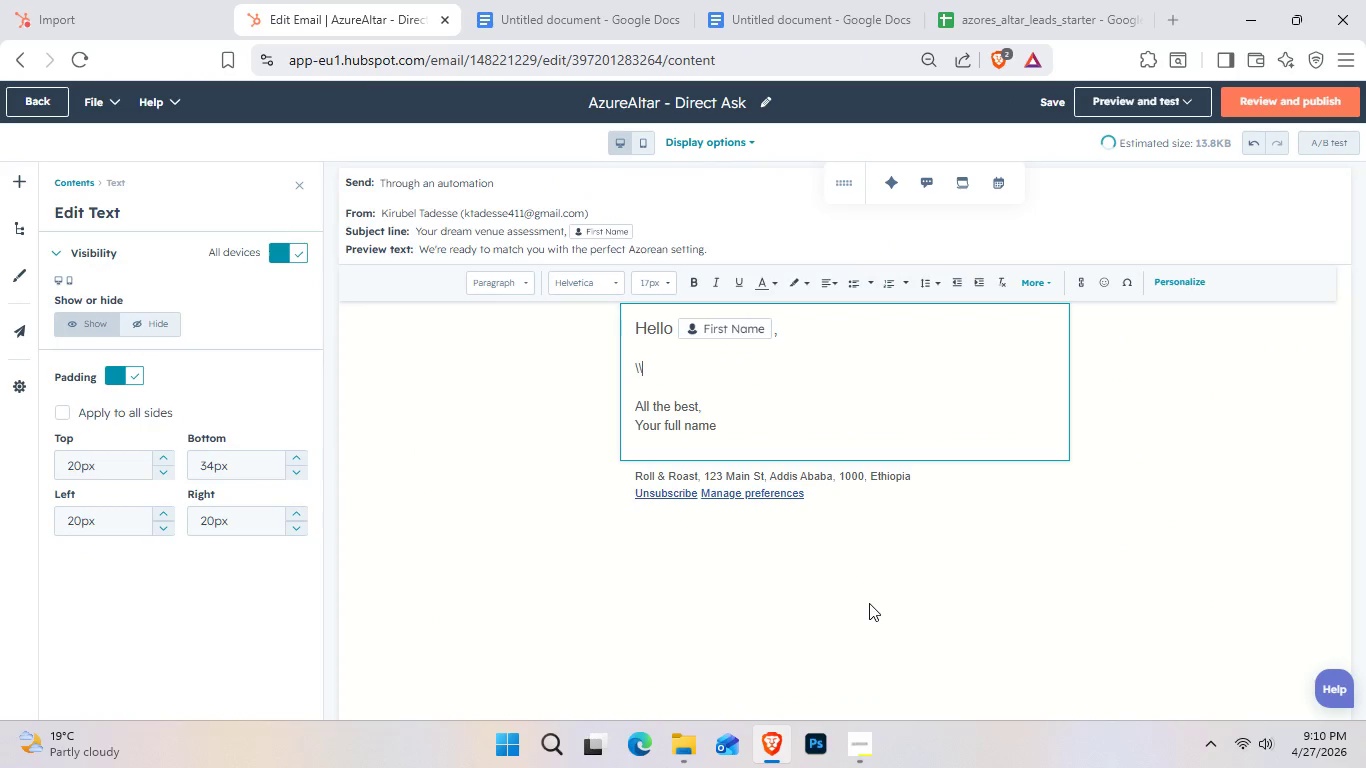 
key(Backspace)
 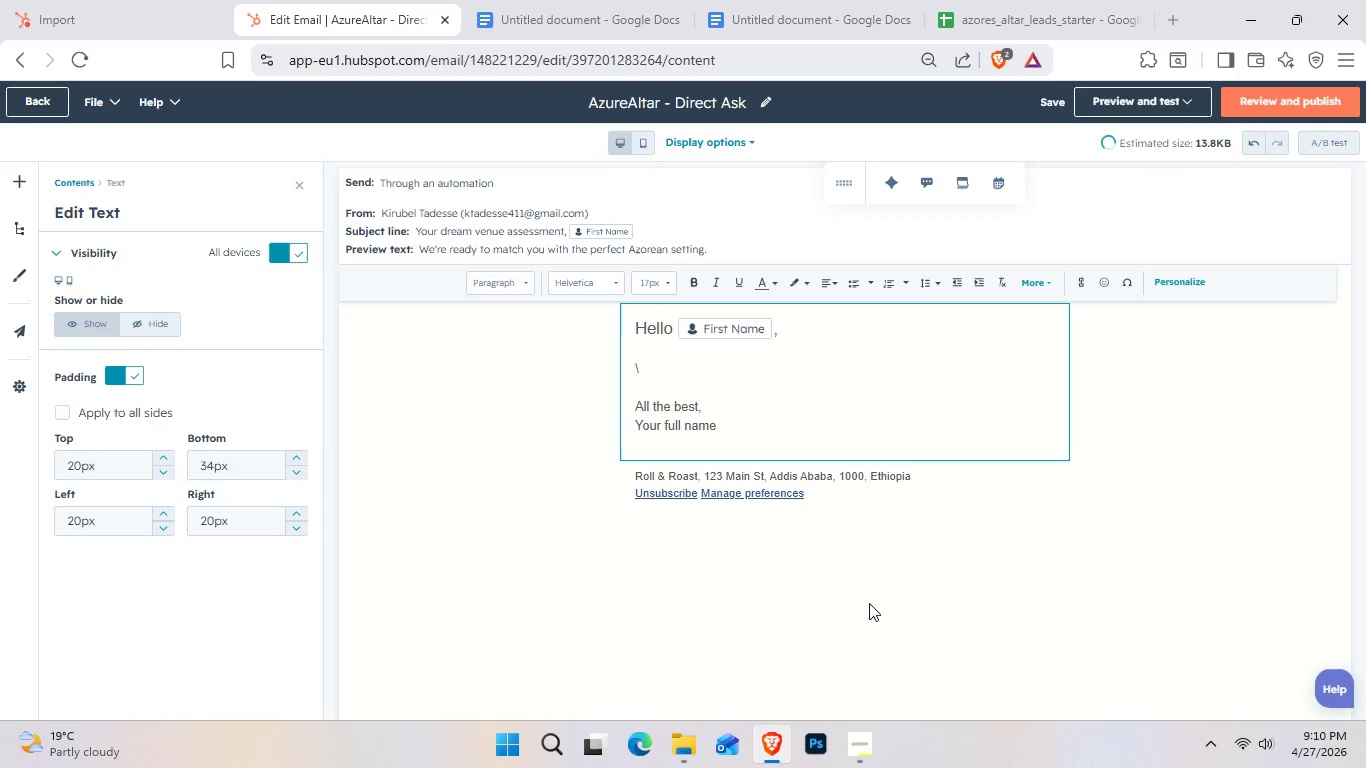 
key(Backspace)
 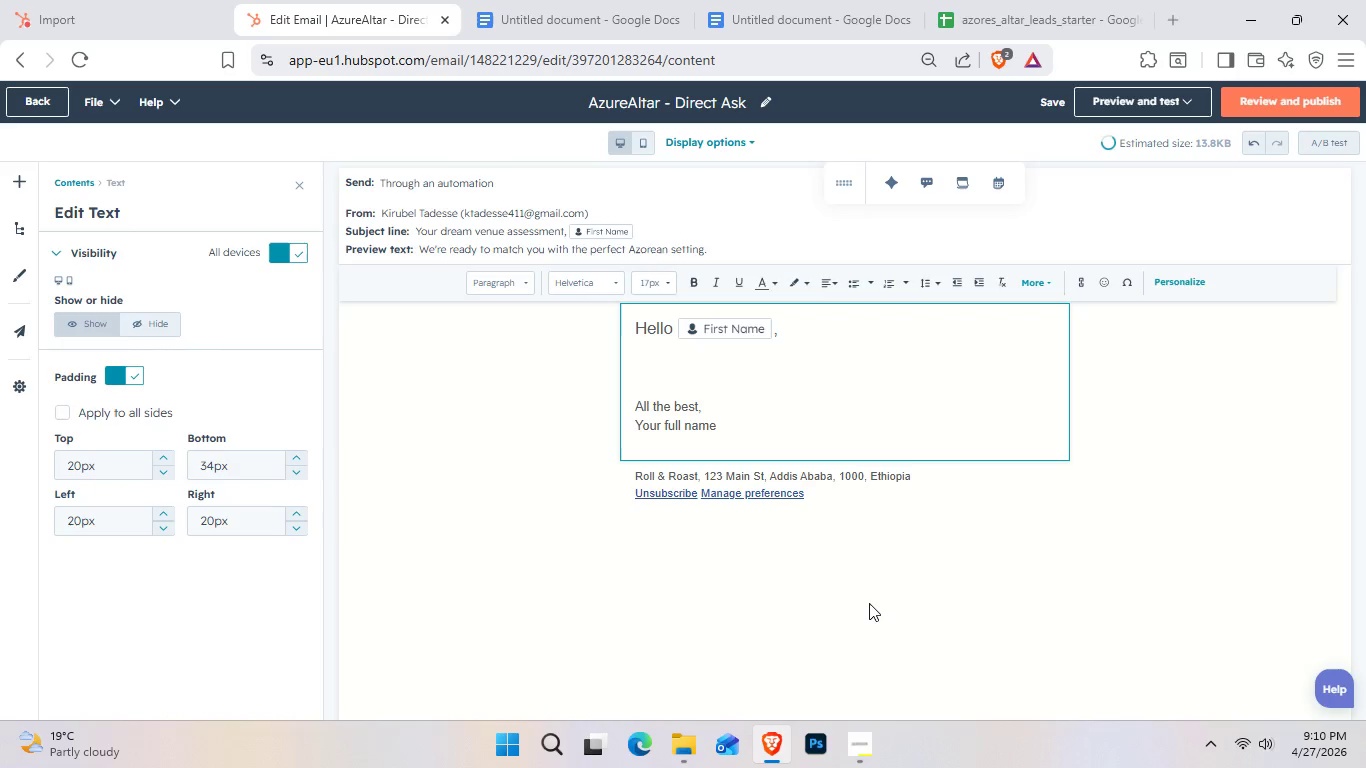 
type(Your[NumLock]'re)
 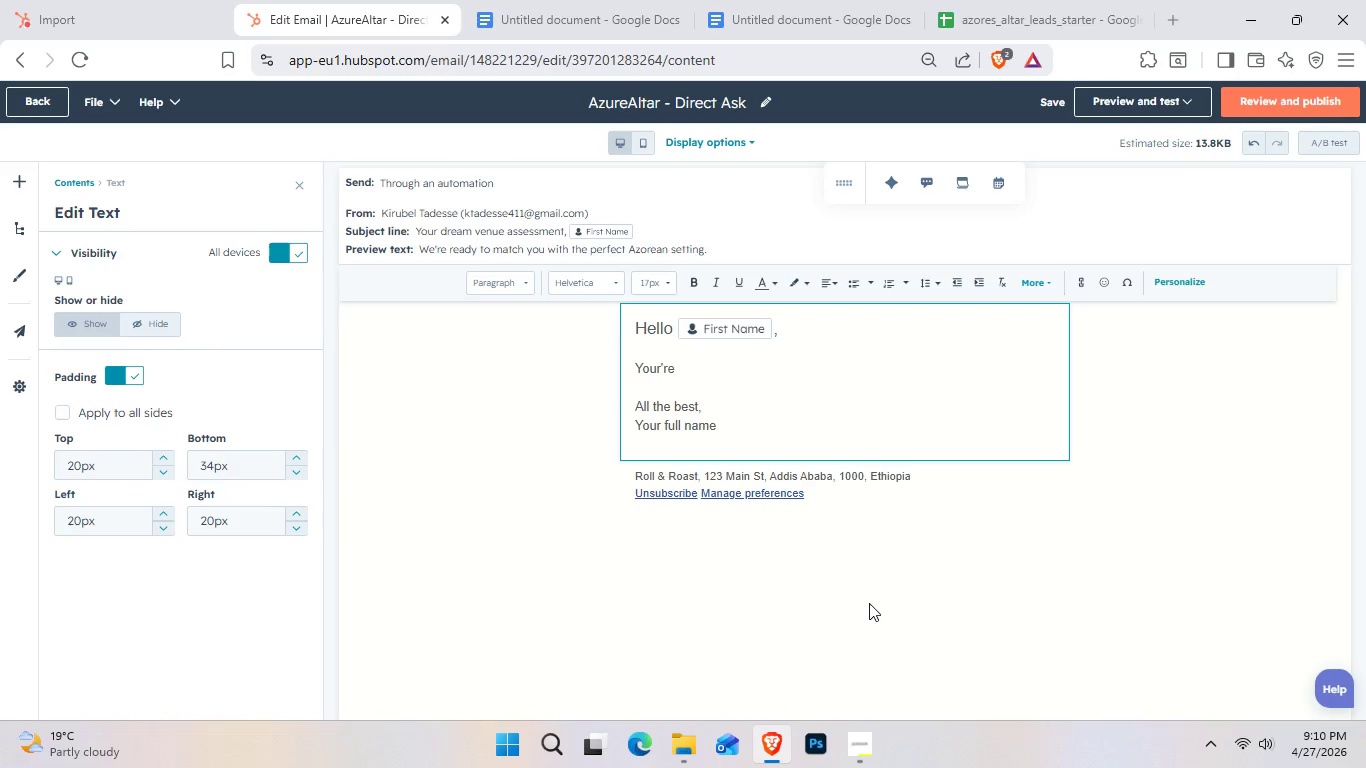 
key(ArrowLeft)
 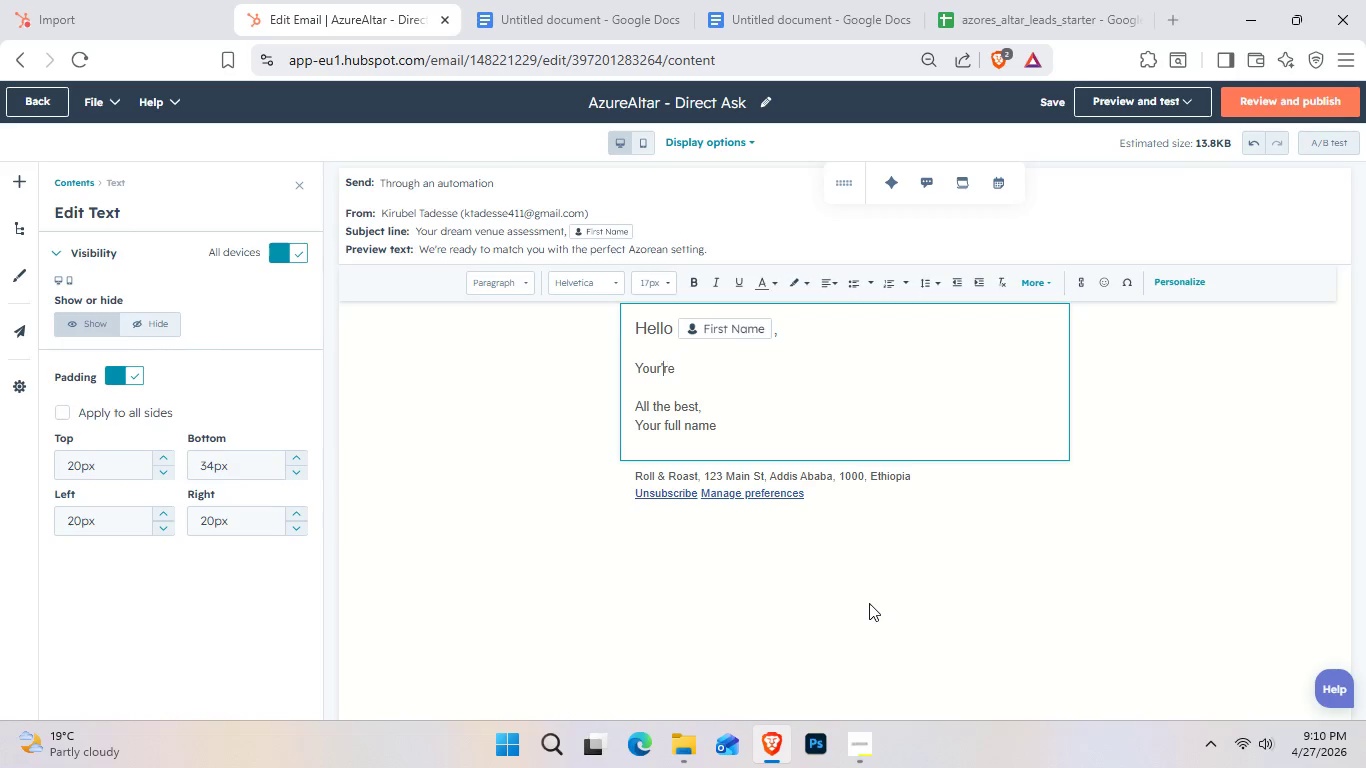 
key(ArrowLeft)
 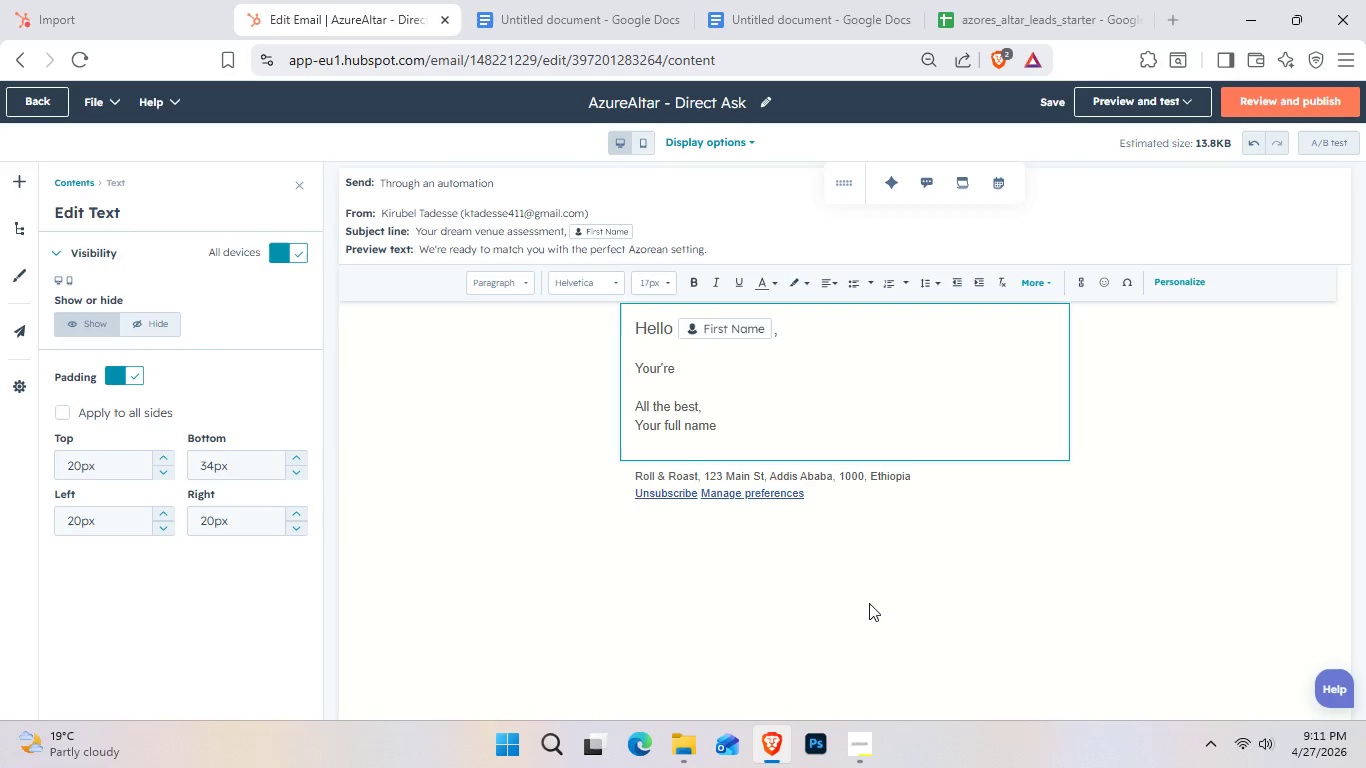 
key(ArrowLeft)
 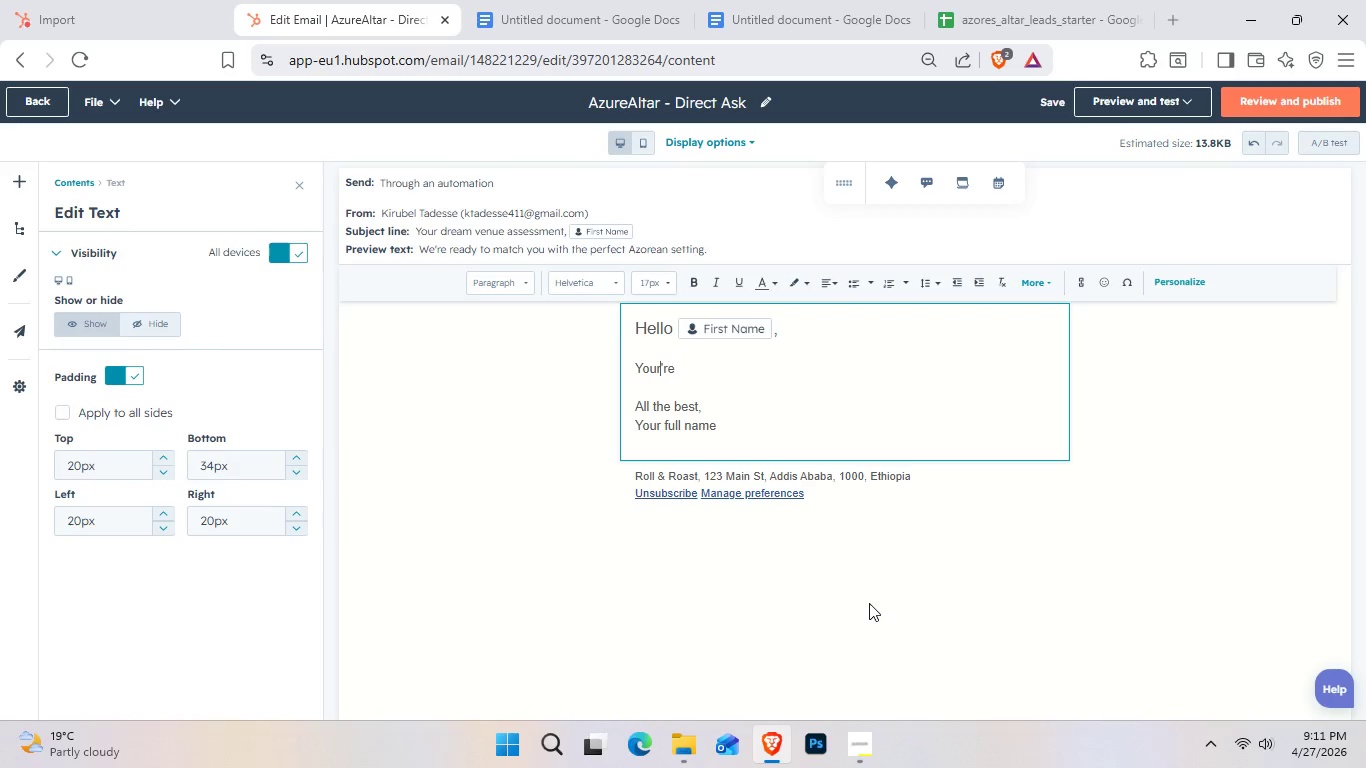 
key(Backspace)
 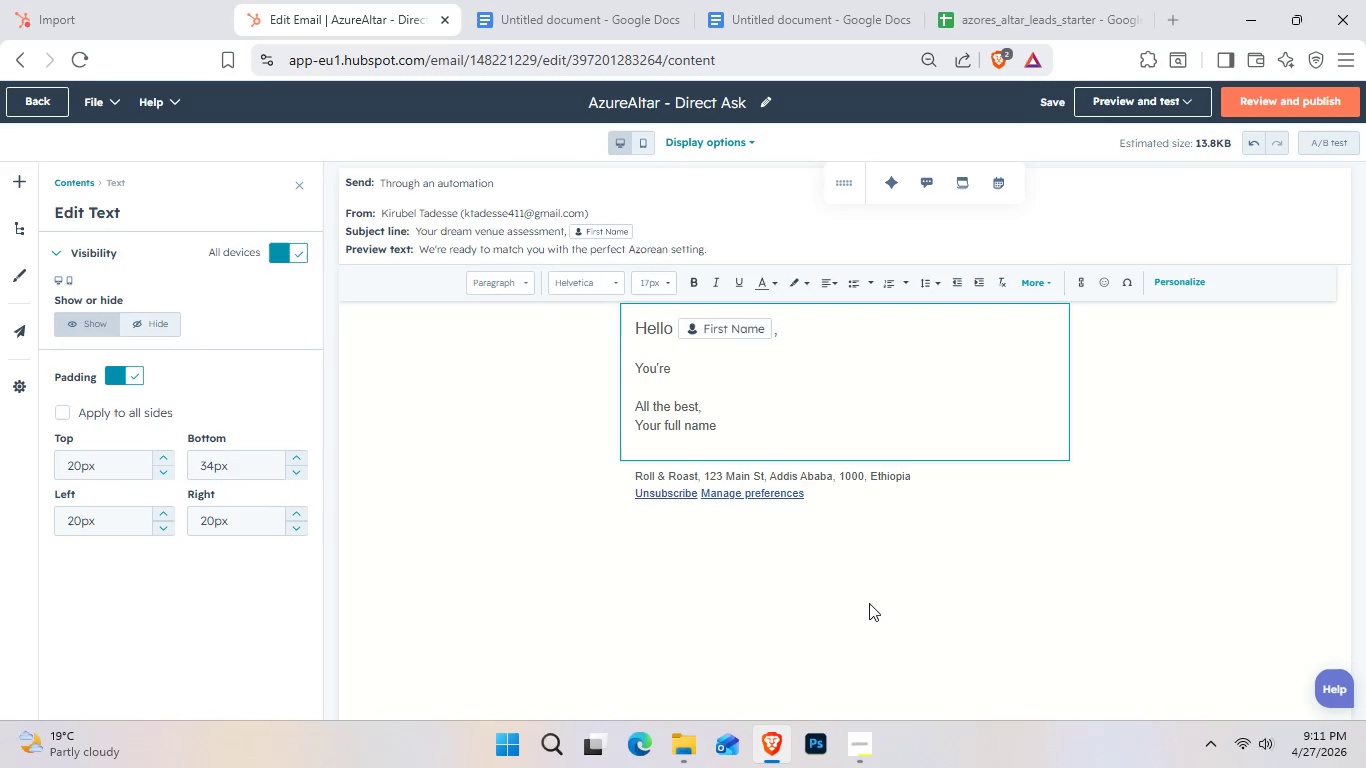 
hold_key(key=ArrowRight, duration=0.33)
 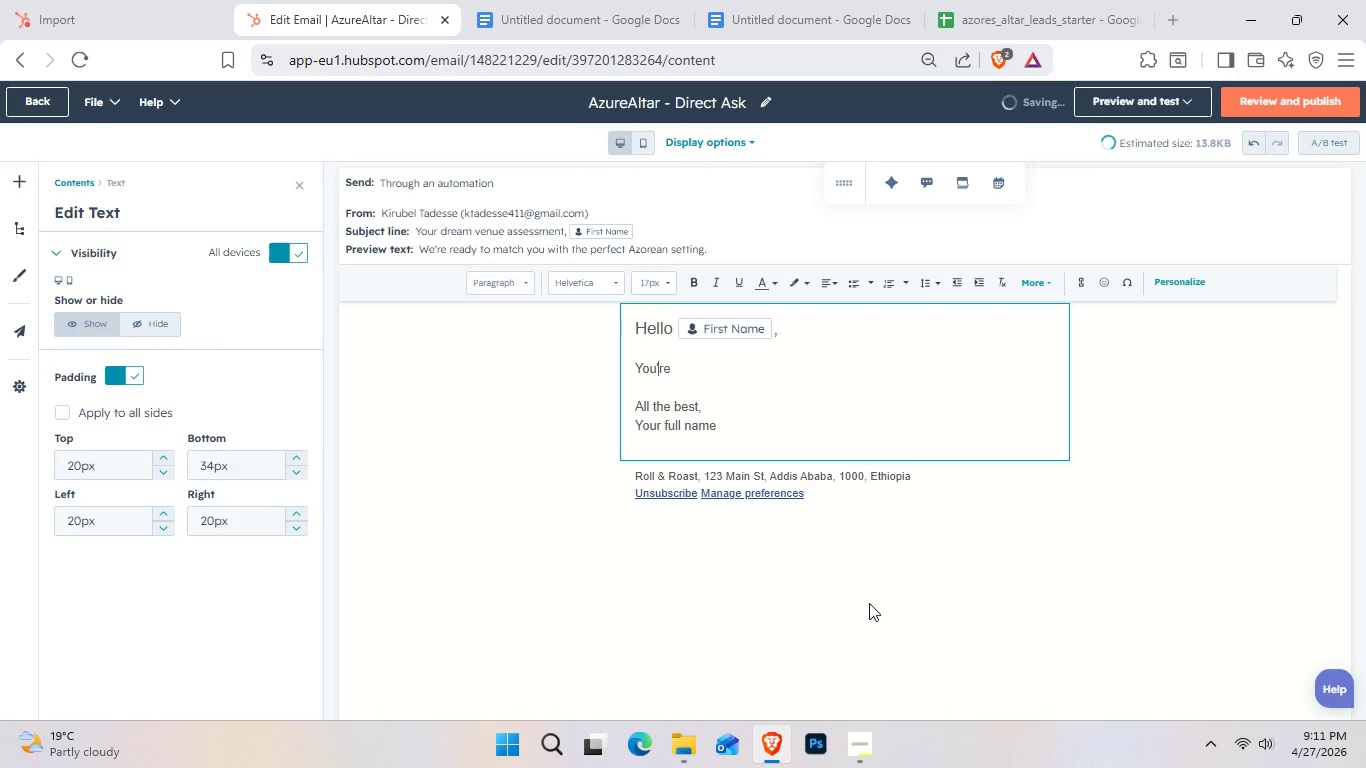 
key(ArrowRight)
 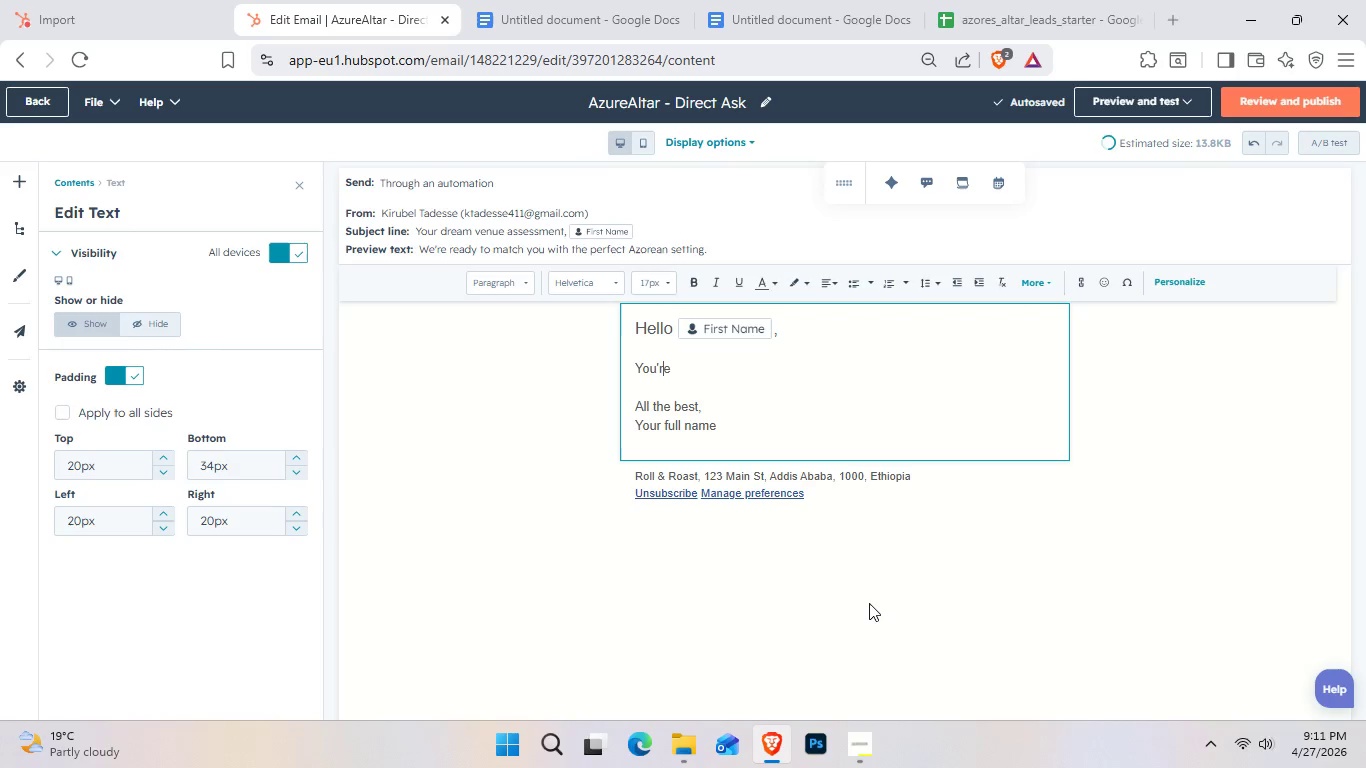 
key(ArrowRight)
 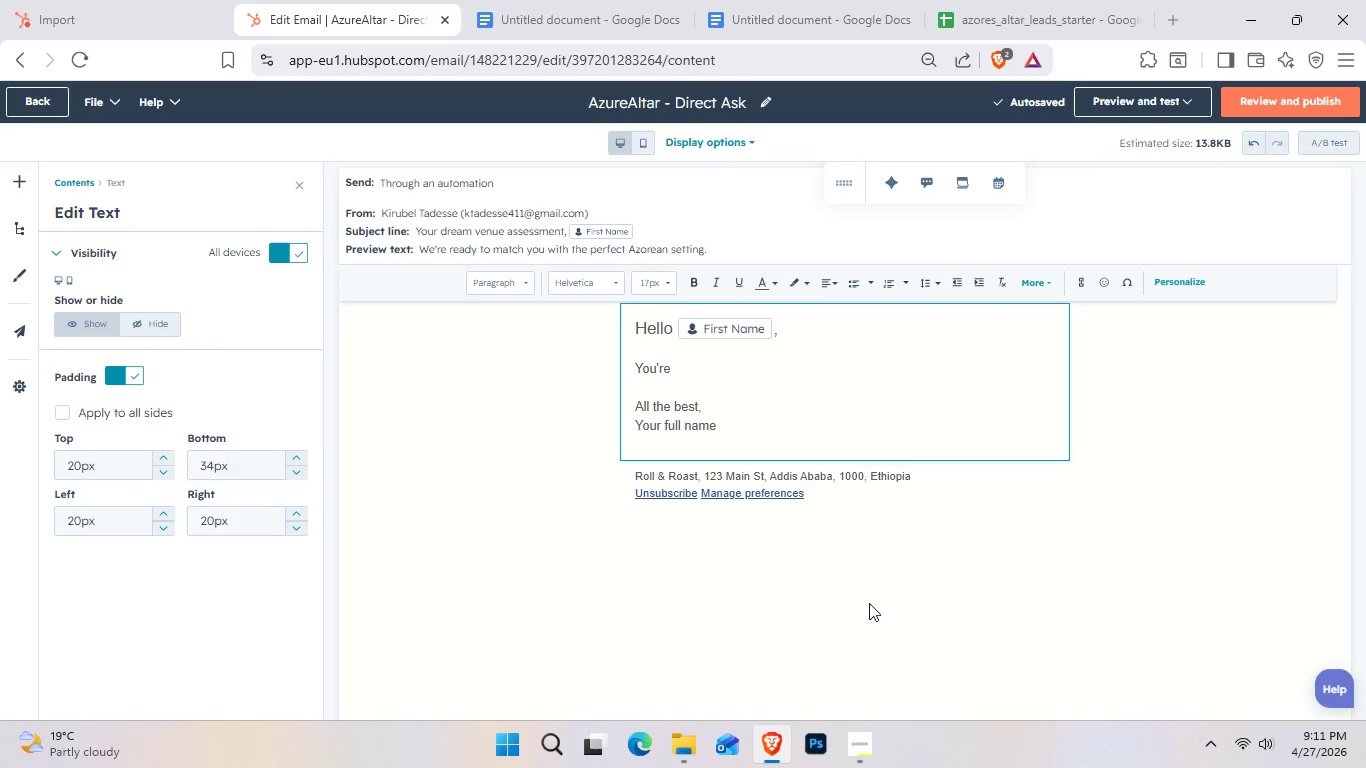 
type( seen h)
key(Backspace)
type(the landscapes. You know the logistics. Now its)
key(Backspace)
type('s time the exact venue thar)
key(Backspace)
type(t makes you're )
 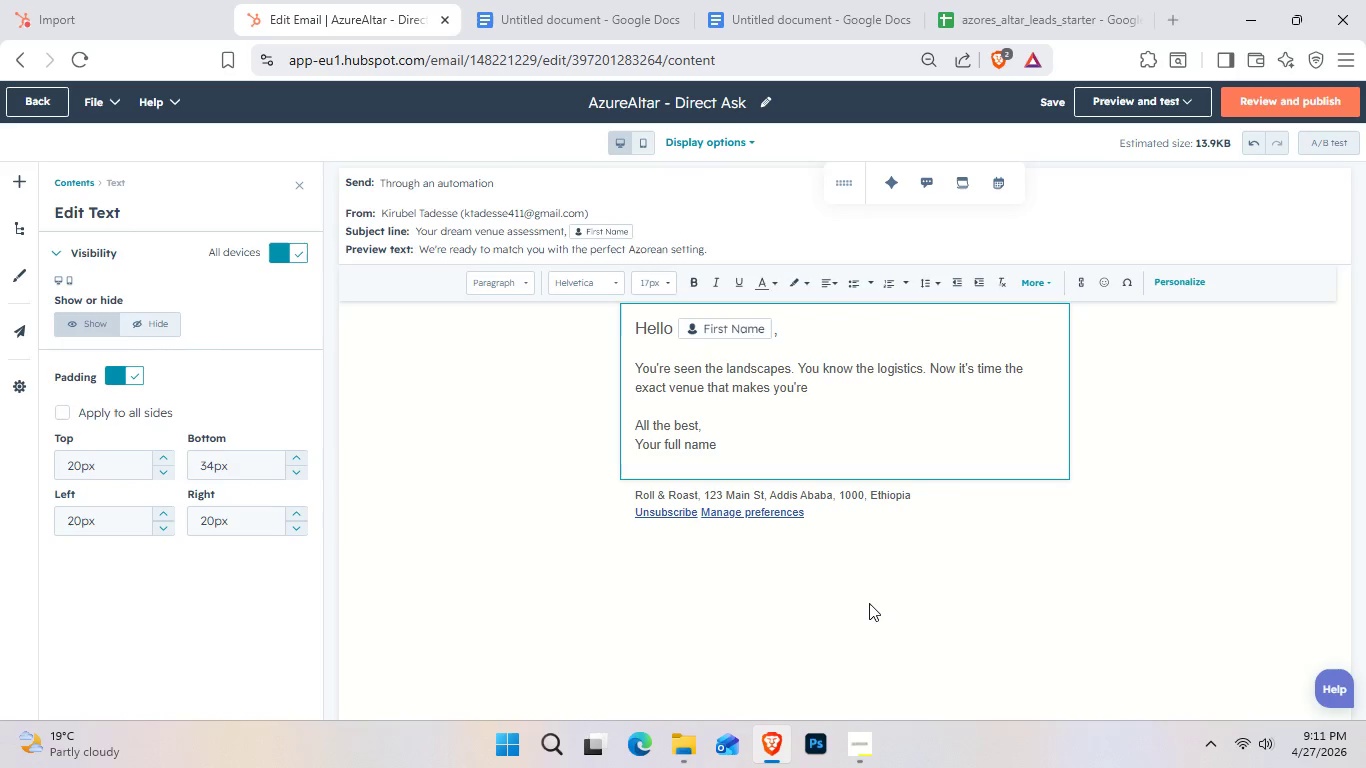 
left_click([1190, 277])
 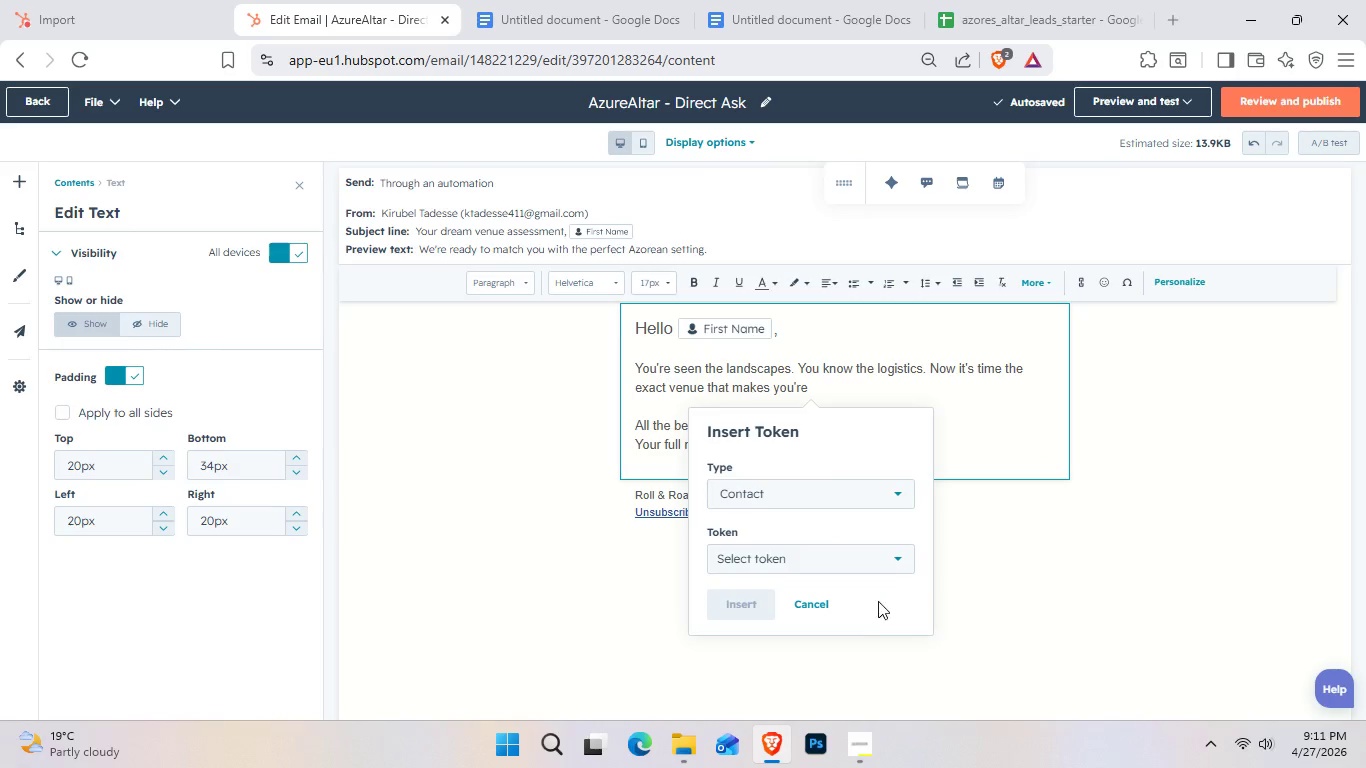 
left_click([802, 571])
 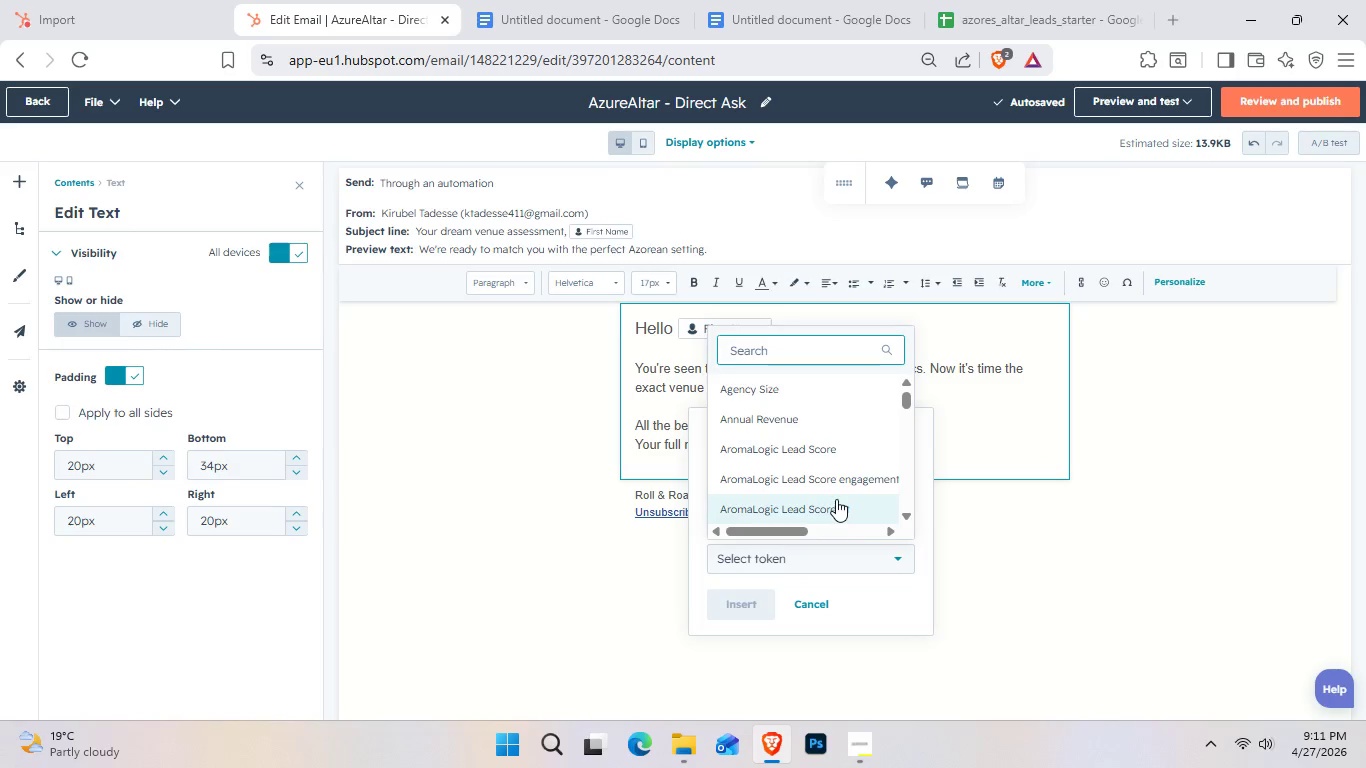 
type(wedd)
 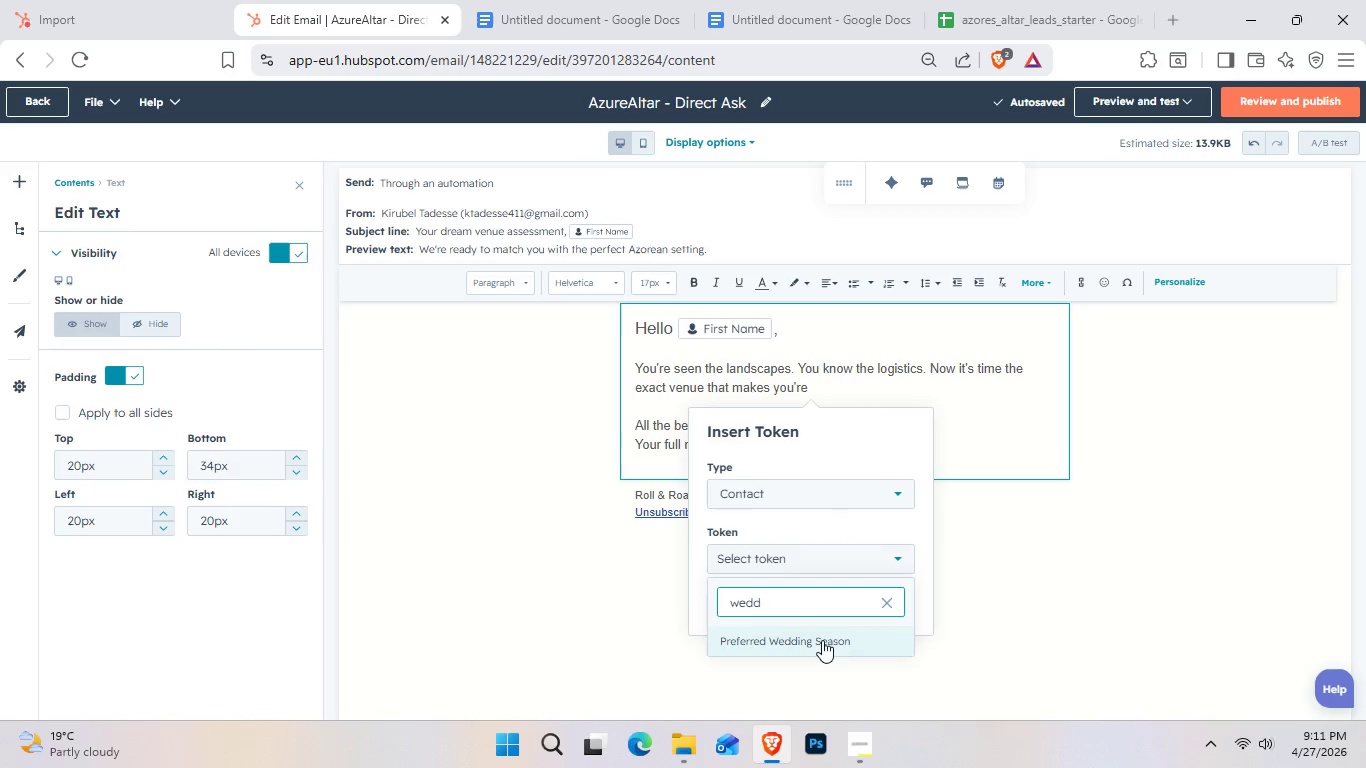 
left_click([822, 645])
 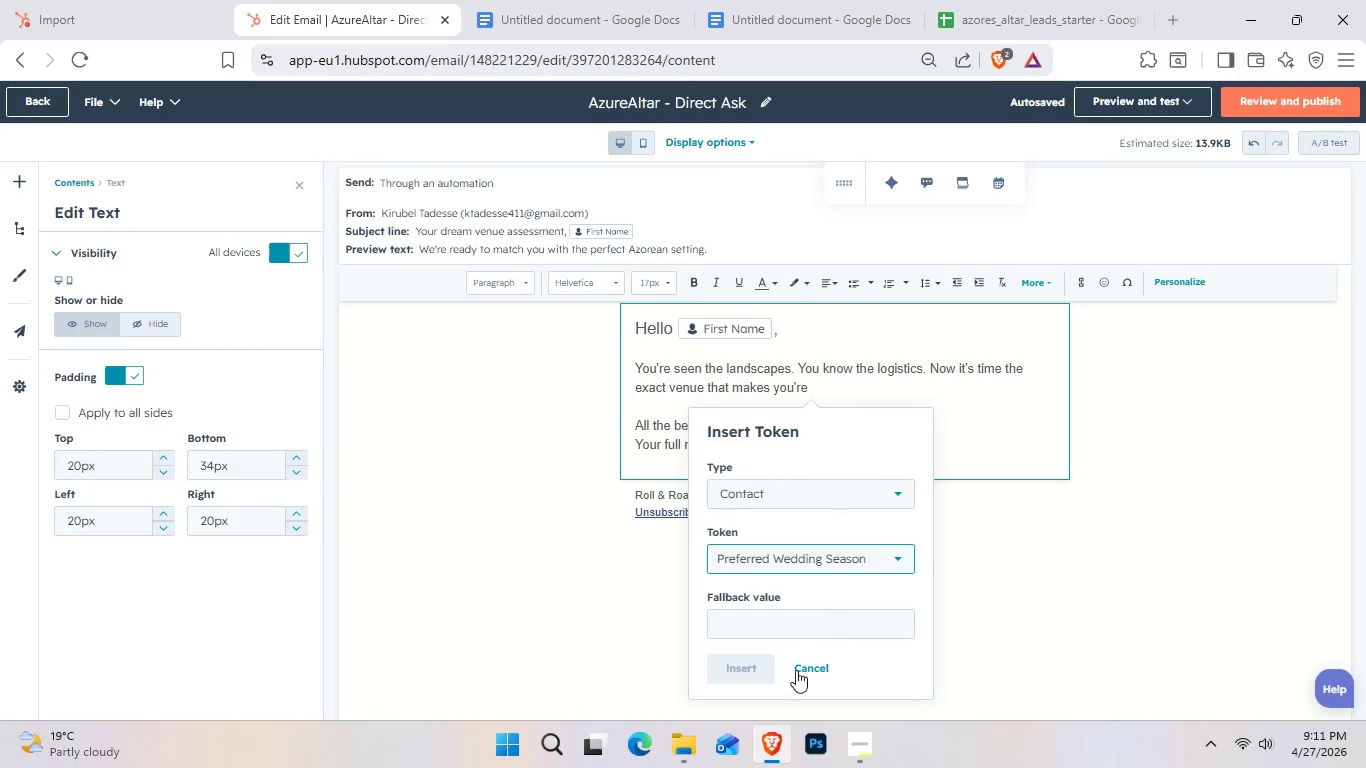 
left_click([768, 633])
 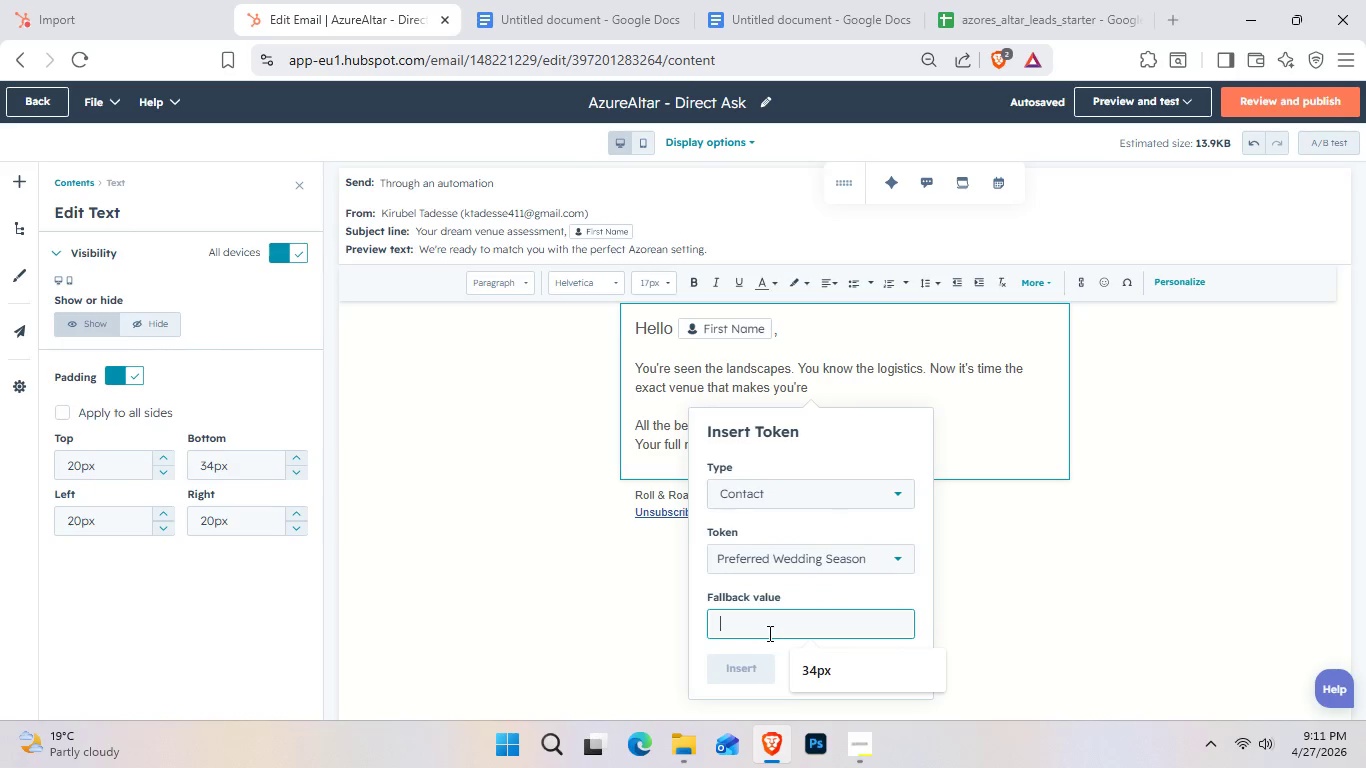 
key(Control+V)
 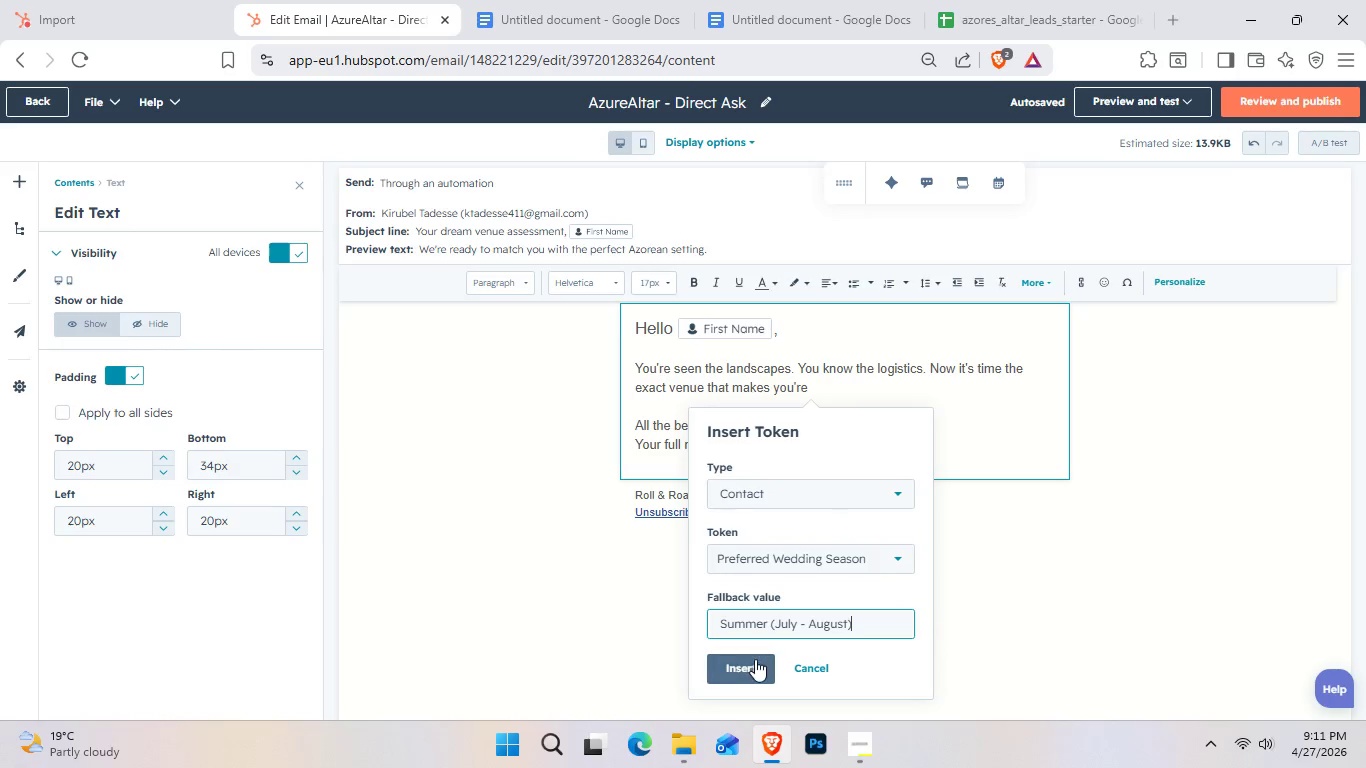 
left_click([755, 659])
 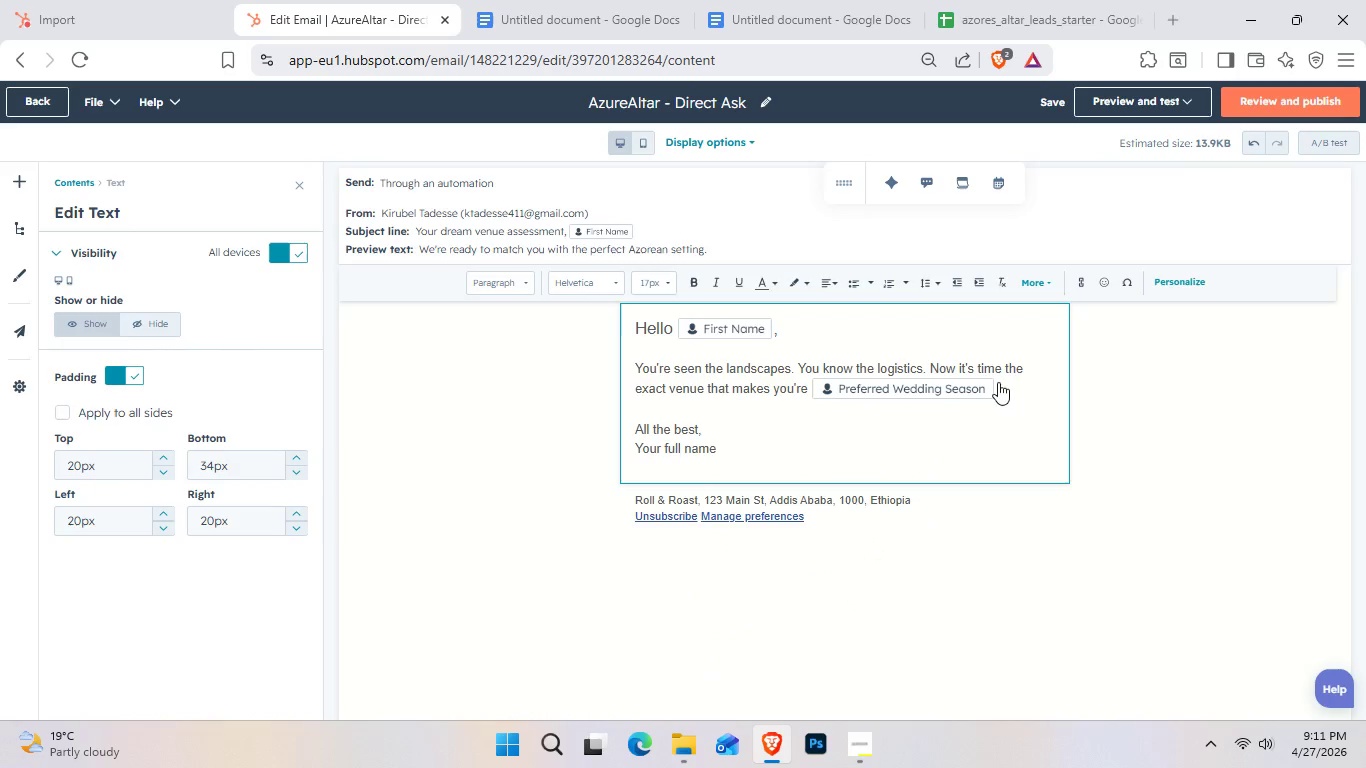 
type( wedding come alive.)
 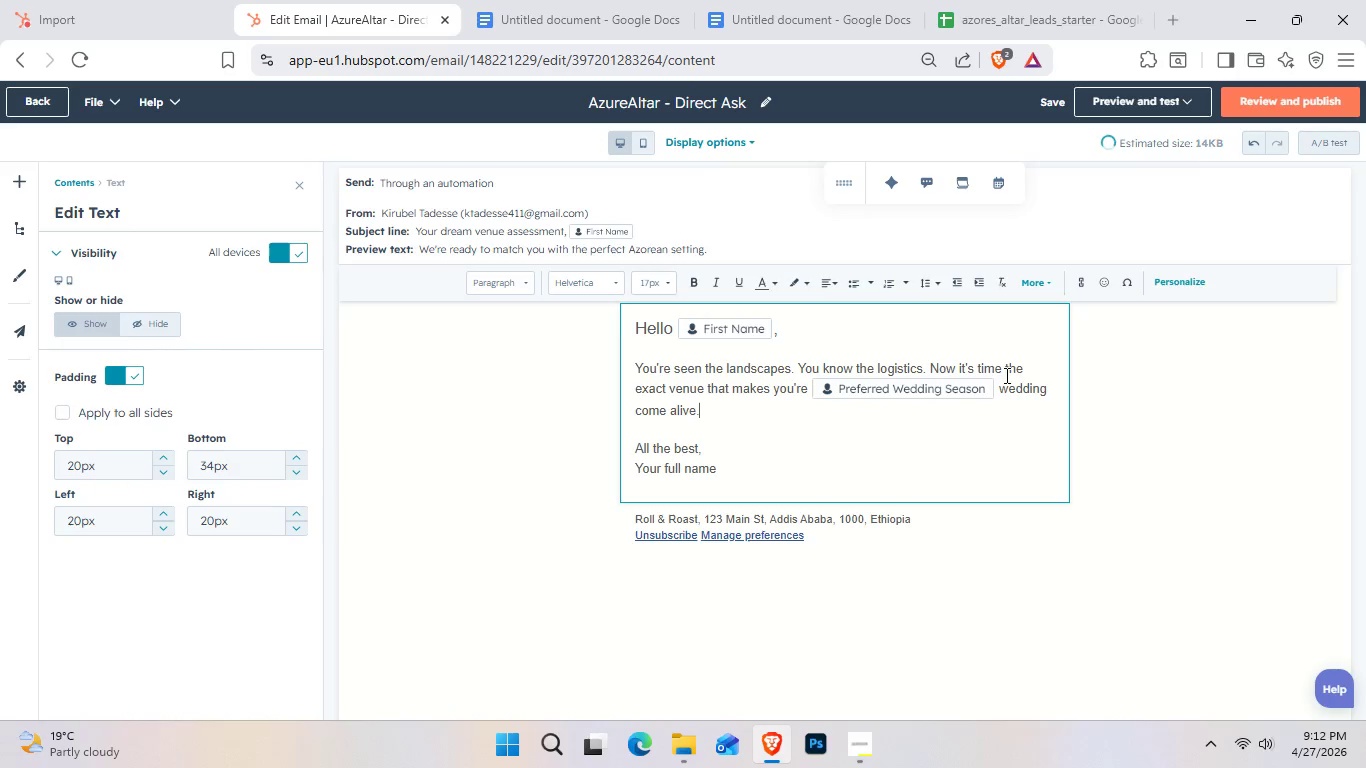 
key(Enter)
 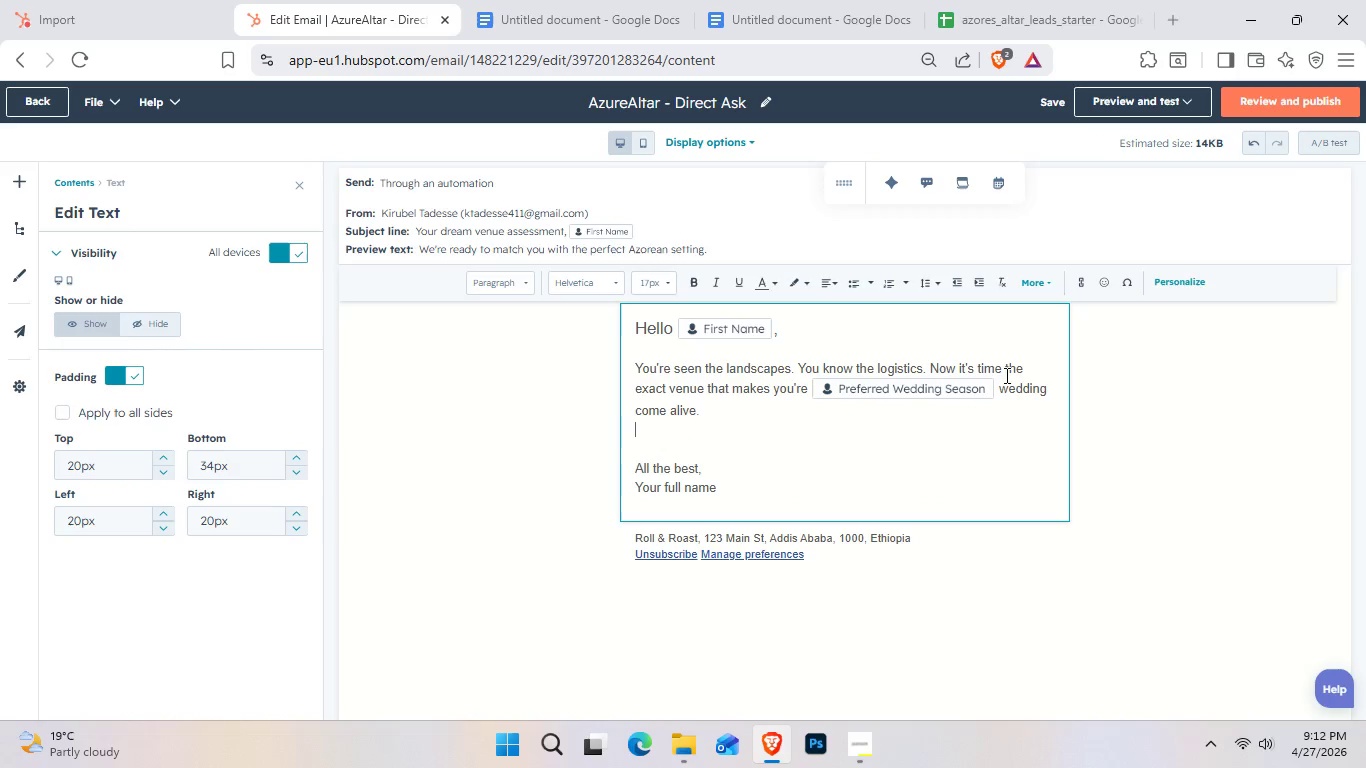 
key(Enter)
 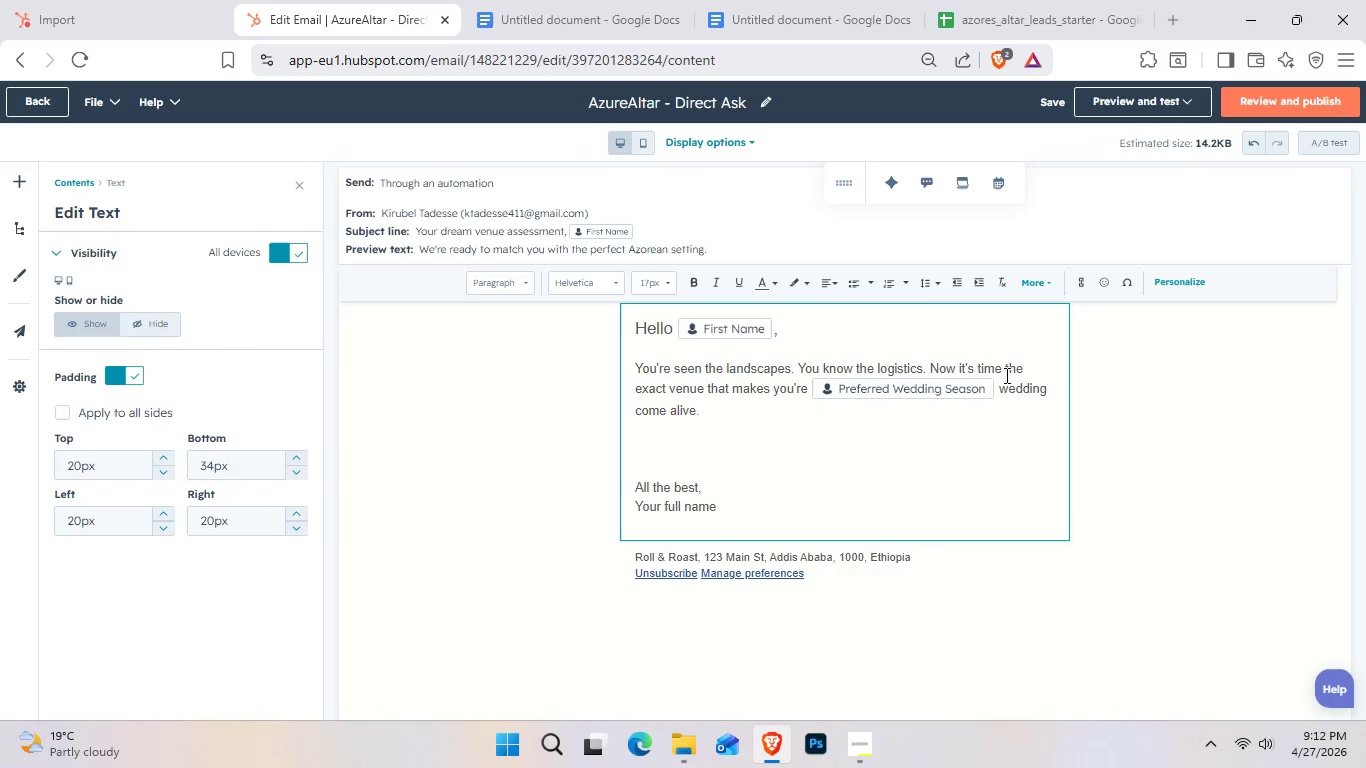 
type(We'd love to offet)
key(Backspace)
type(r you a comlimentary Dream Venue Assessment )
key(Backspace)
type(, a 1 on 1 con)
key(Backspace)
key(Backspace)
type(onversation where we;)
key(Backspace)
type('ll shortly)
key(Backspace)
key(Backspace)
type(list three locatons that match your vison and guest count.)
 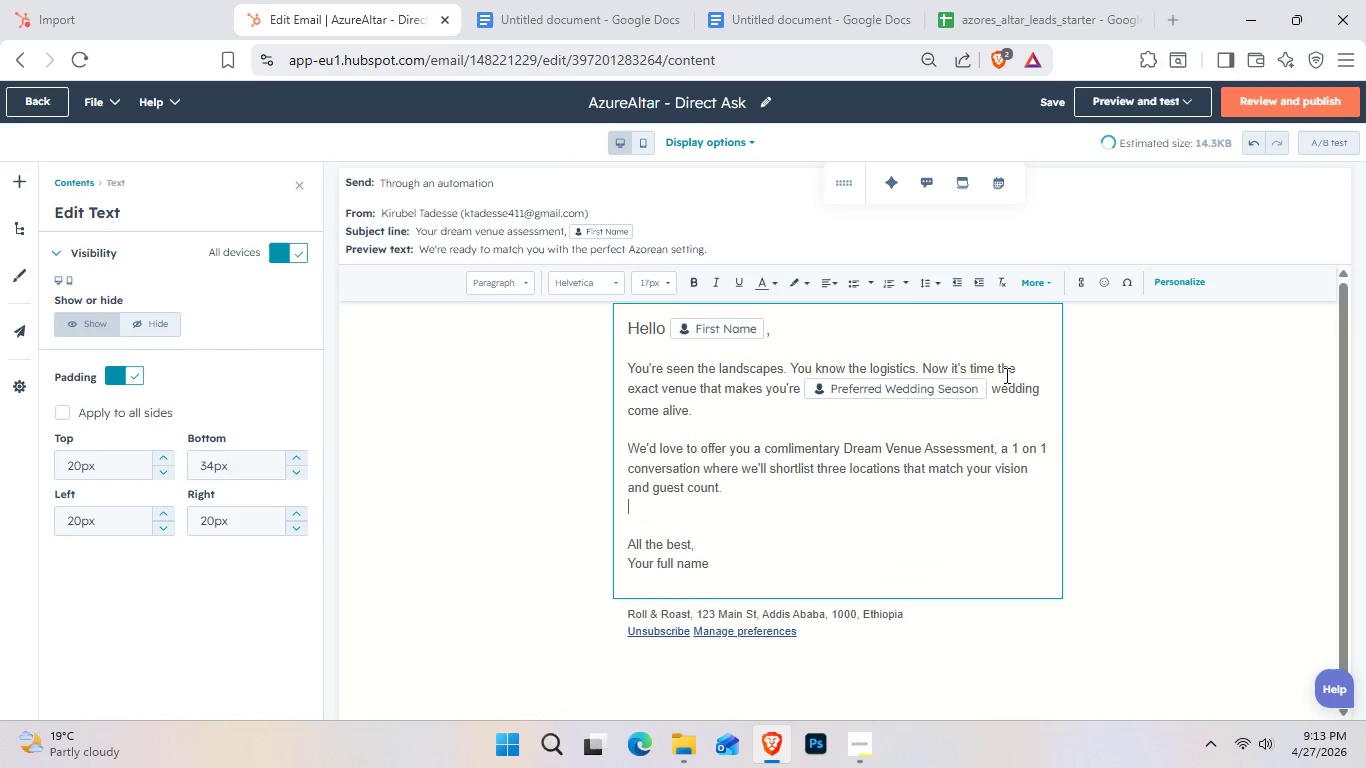 
 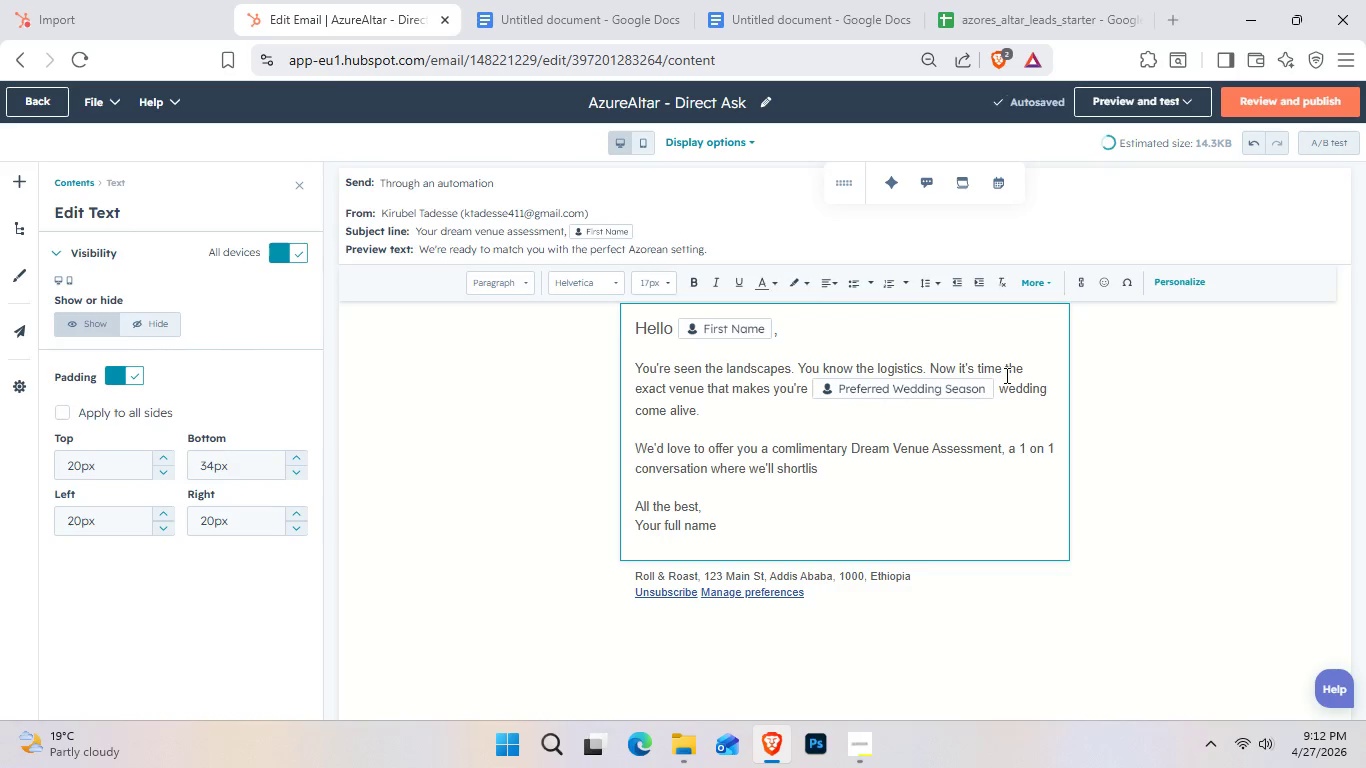 
key(Enter)
 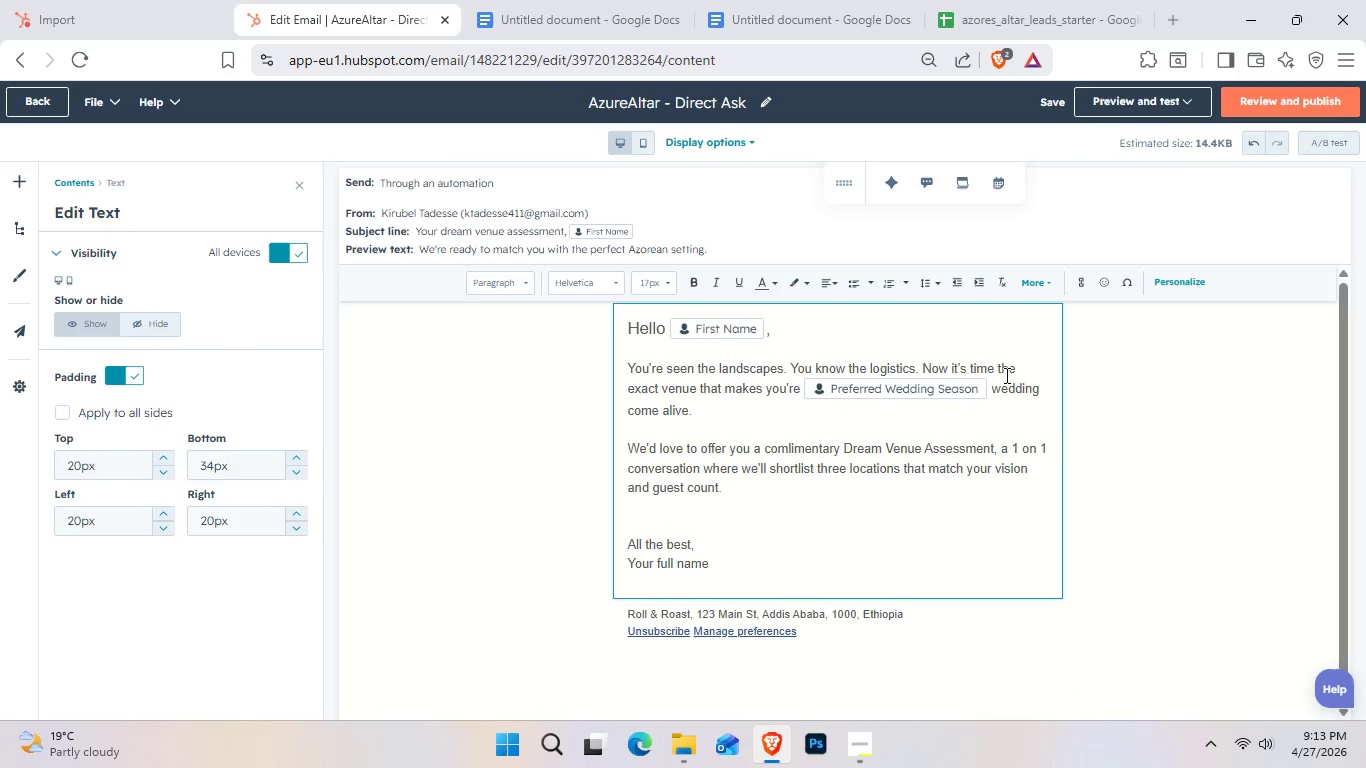 
key(Enter)
 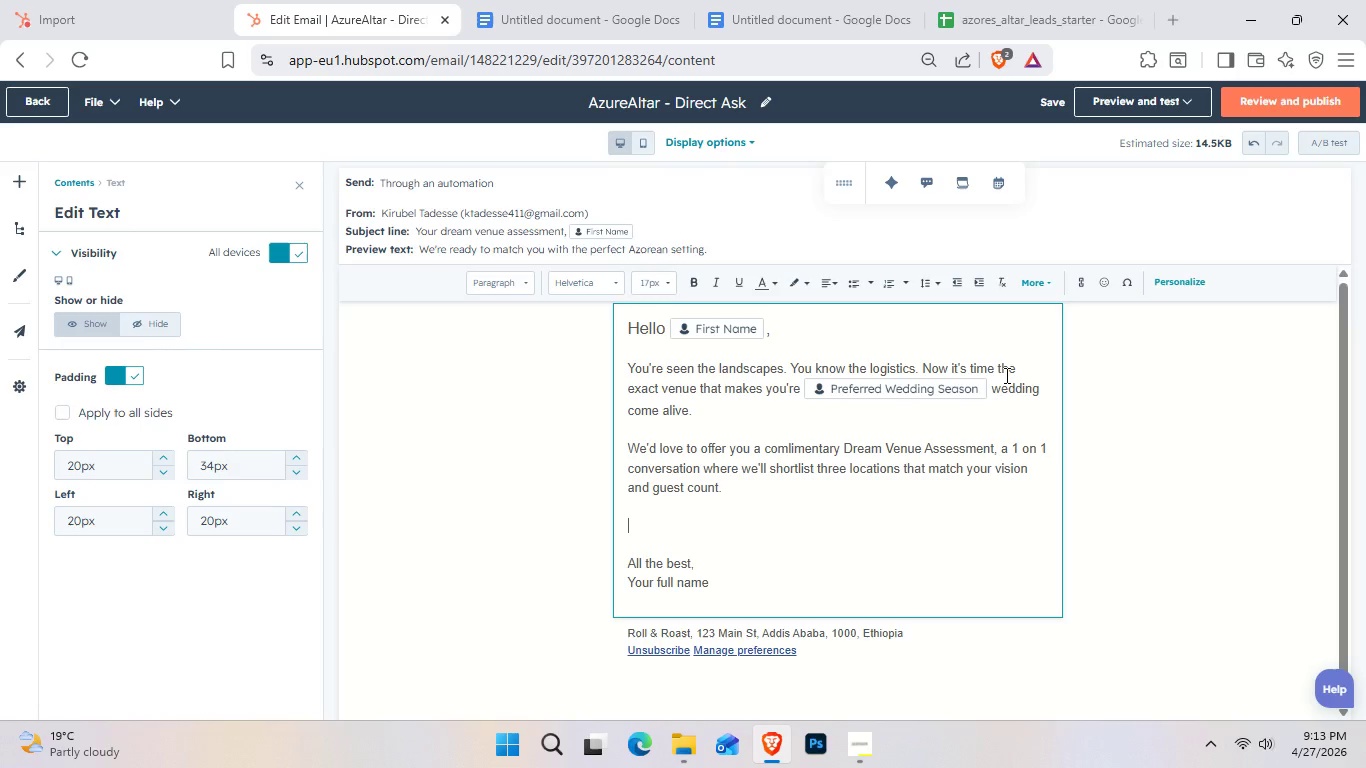 
type(Book Your Free Assessment - )
key(Backspace)
key(Backspace)
key(Backspace)
 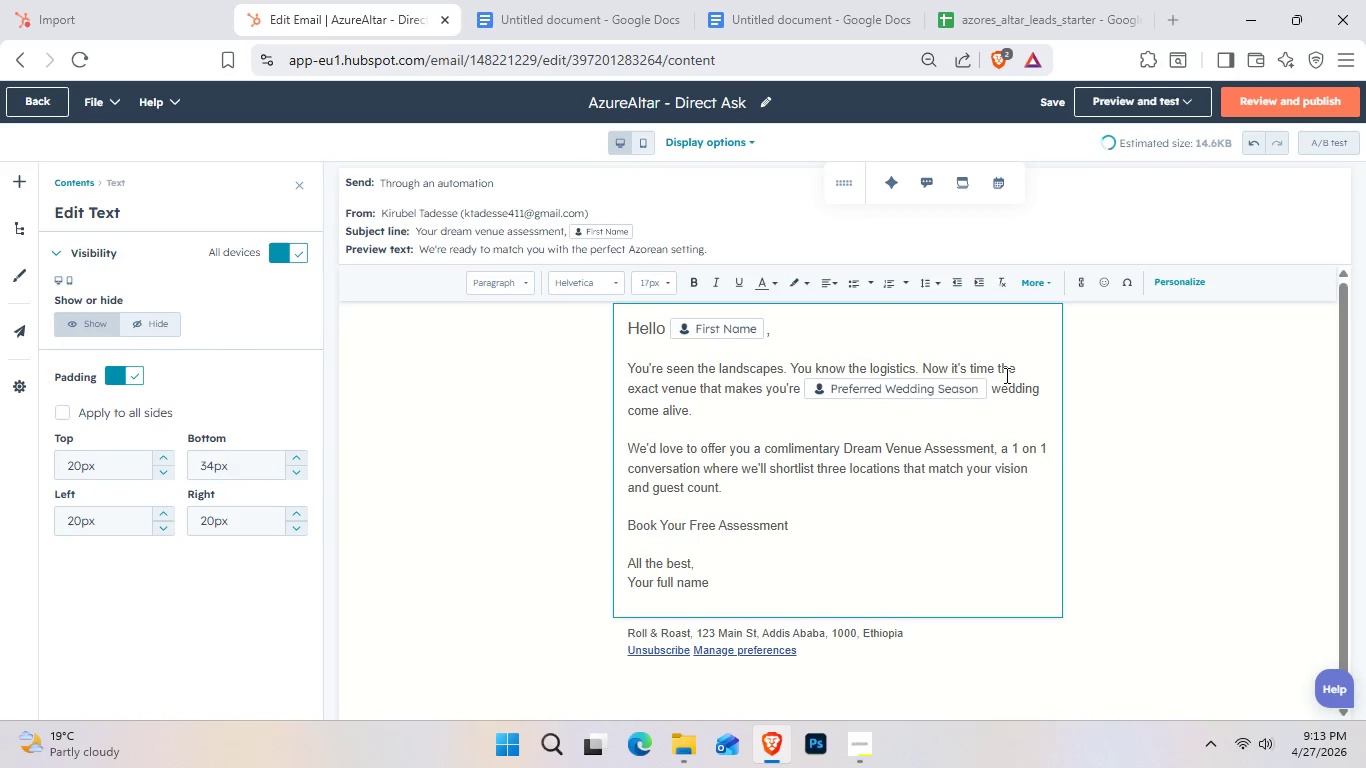 
left_click_drag(start_coordinate=[813, 510], to_coordinate=[714, 540])
 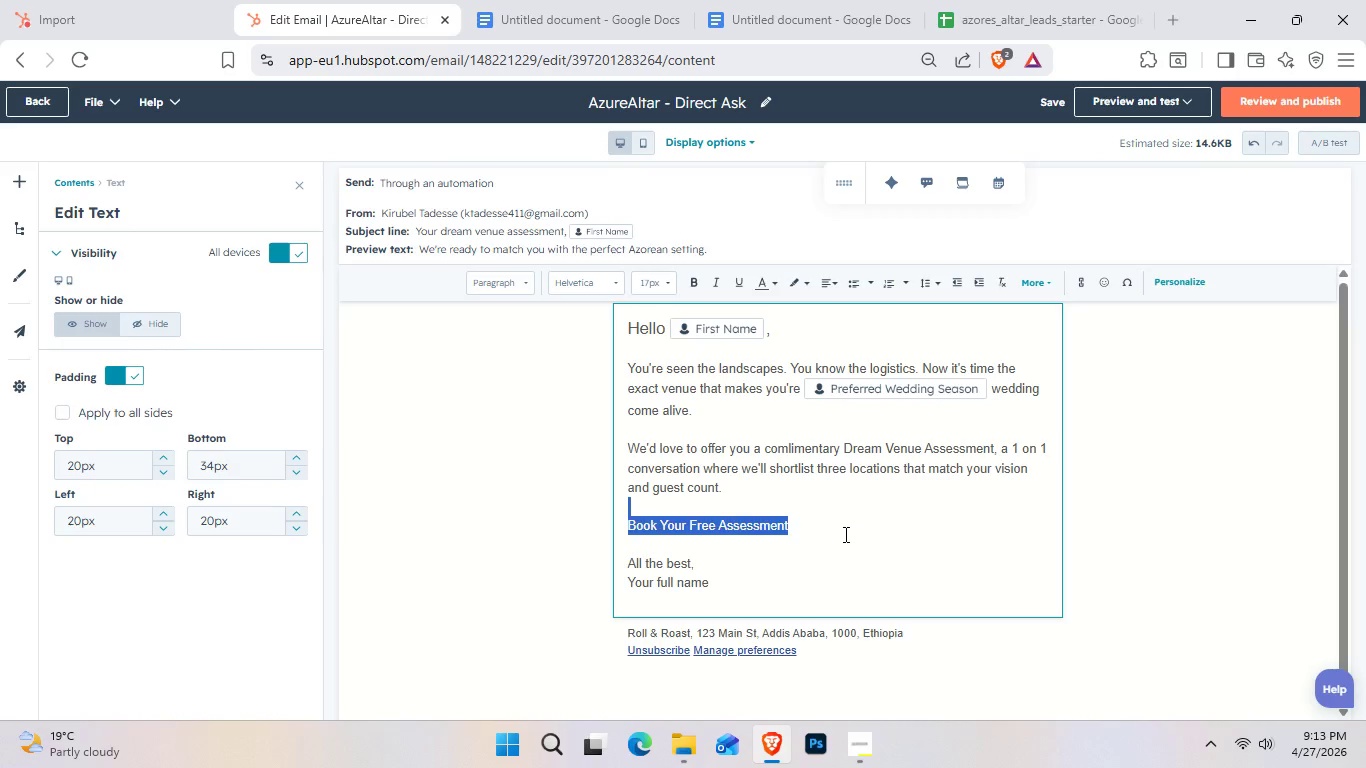 
left_click([844, 534])
 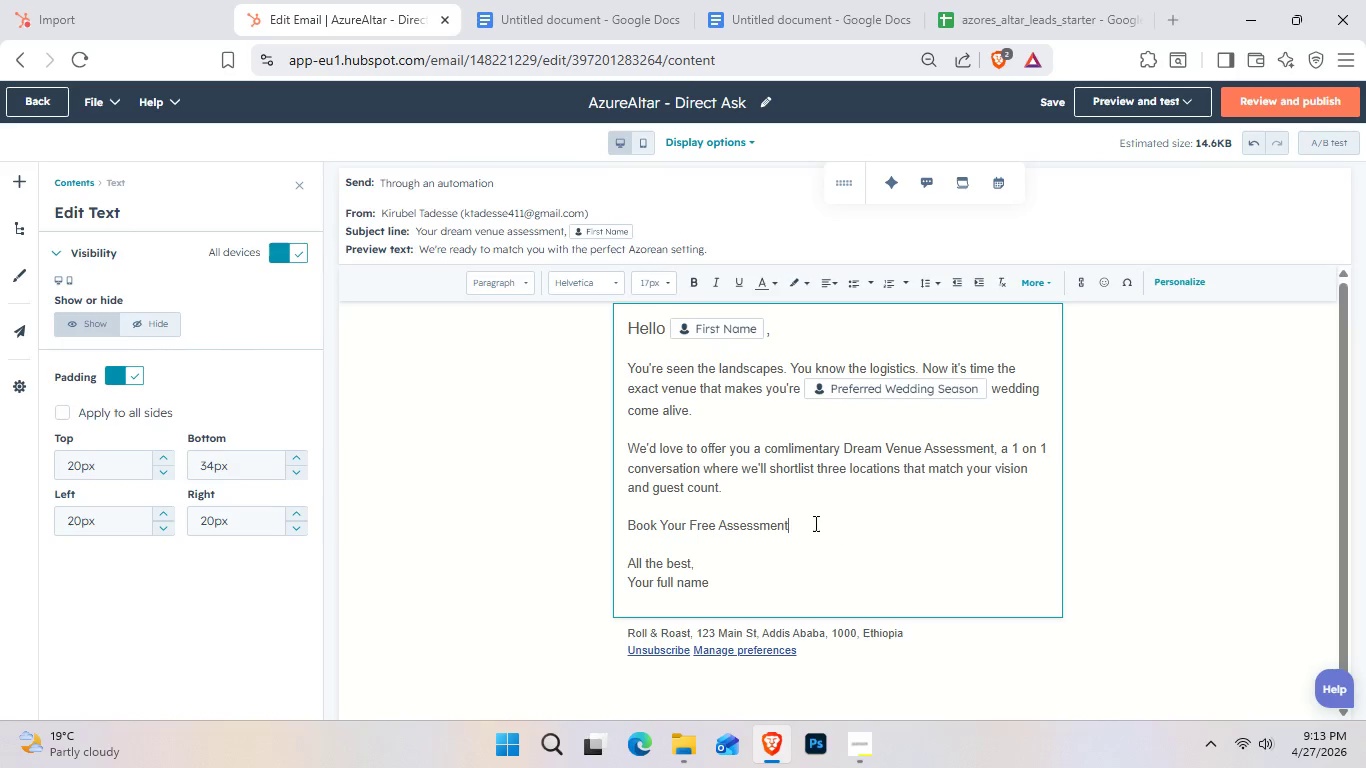 
left_click_drag(start_coordinate=[827, 523], to_coordinate=[593, 518])
 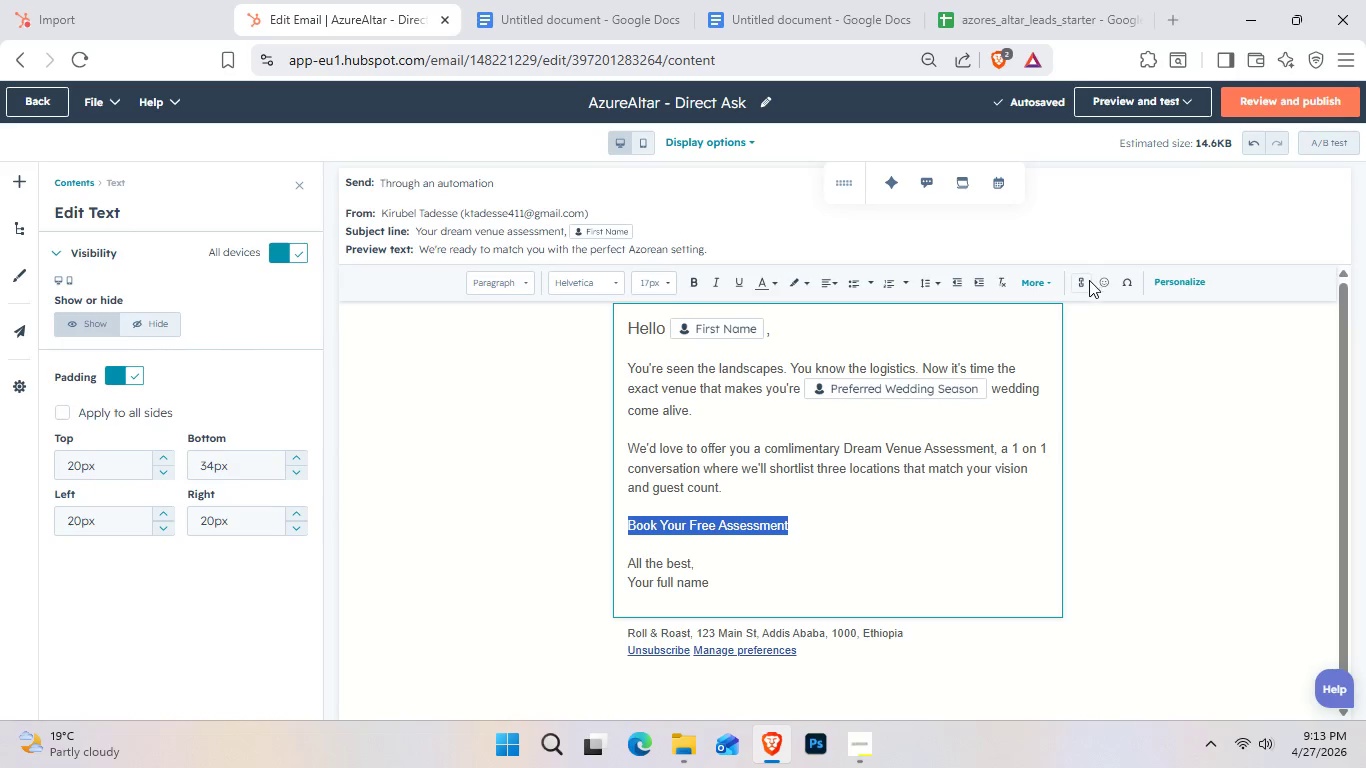 
left_click([1083, 286])
 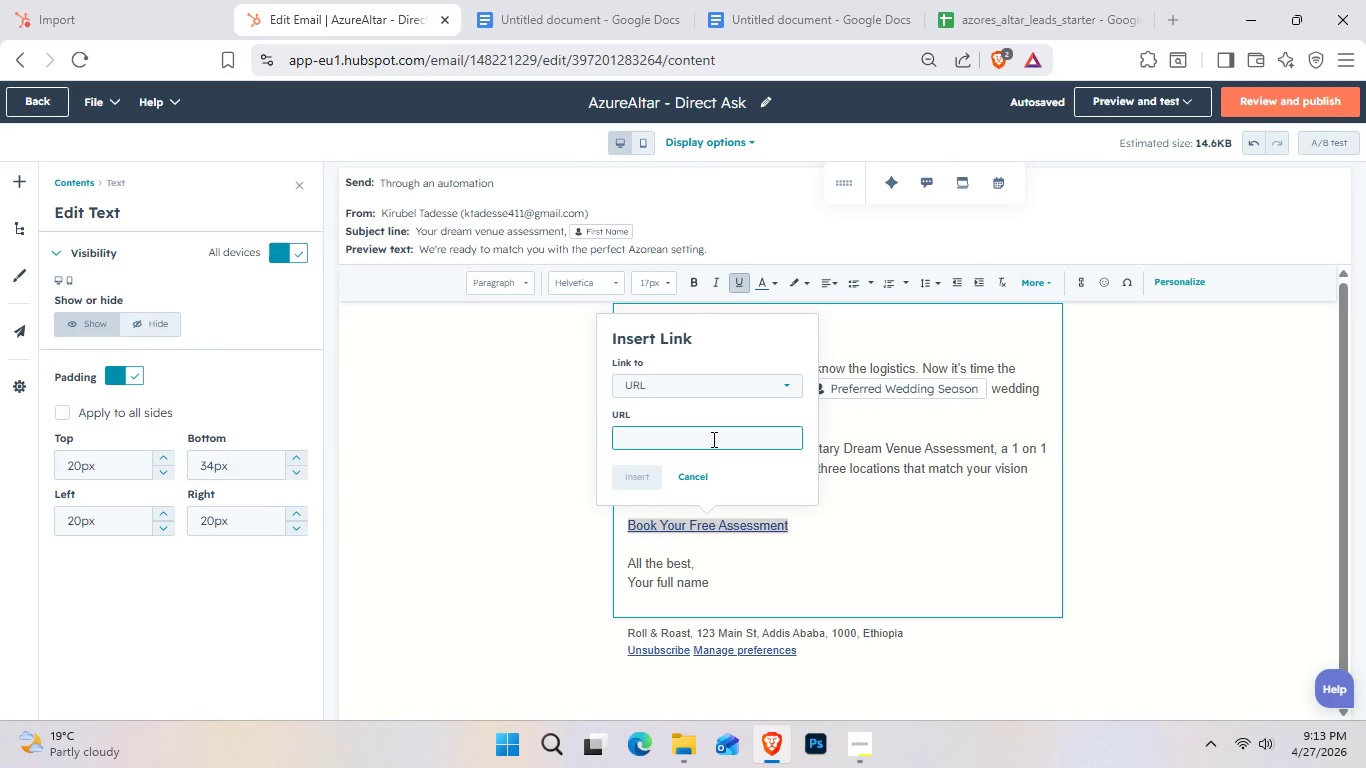 
wait(5.02)
 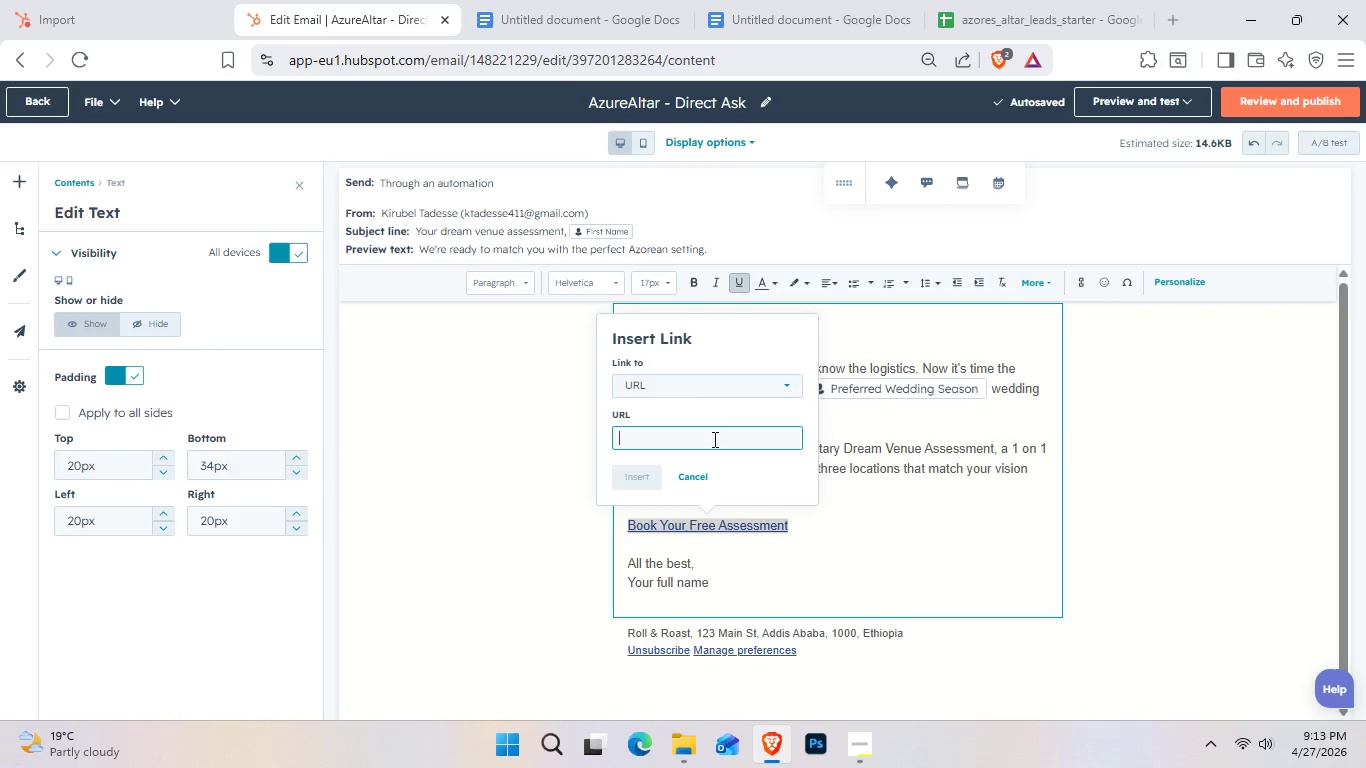 
type(azurealter.example/assessment)
 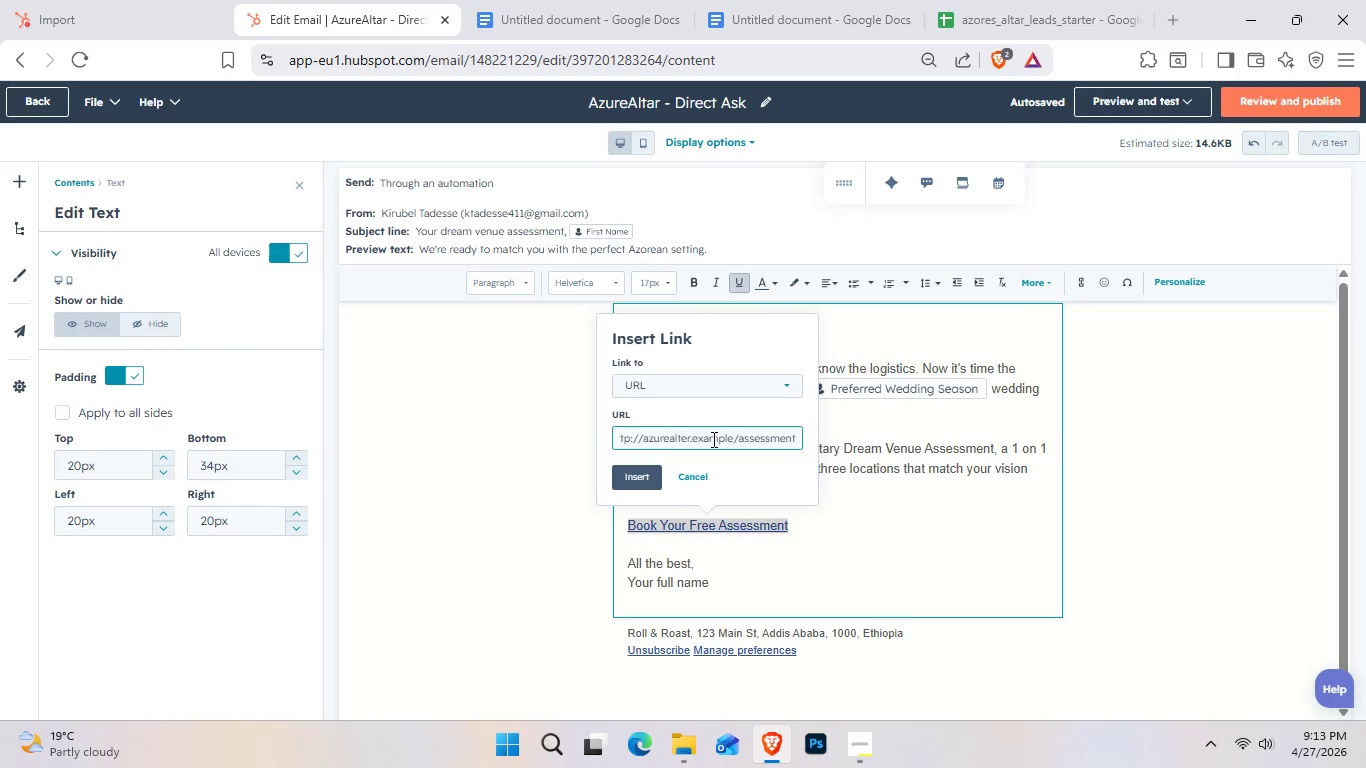 
left_click([651, 486])
 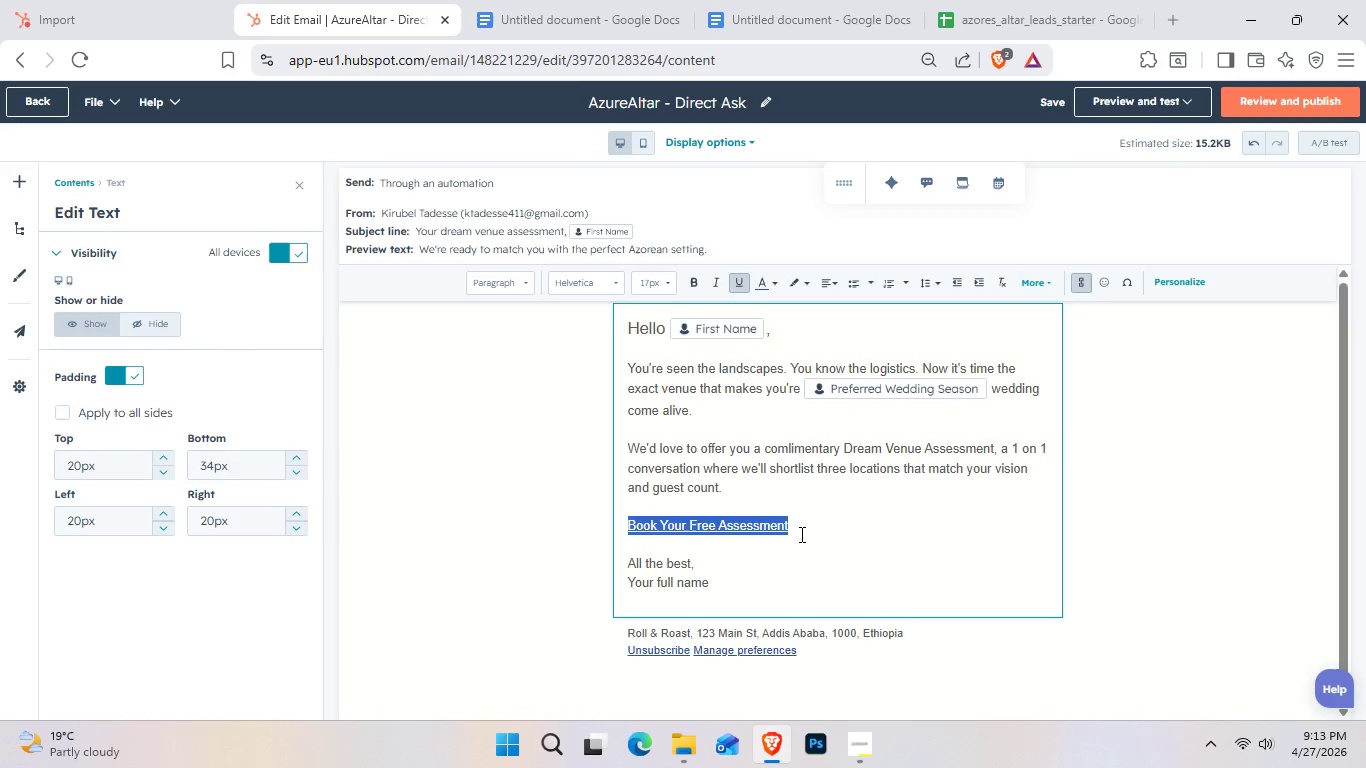 
left_click_drag(start_coordinate=[766, 571], to_coordinate=[611, 571])
 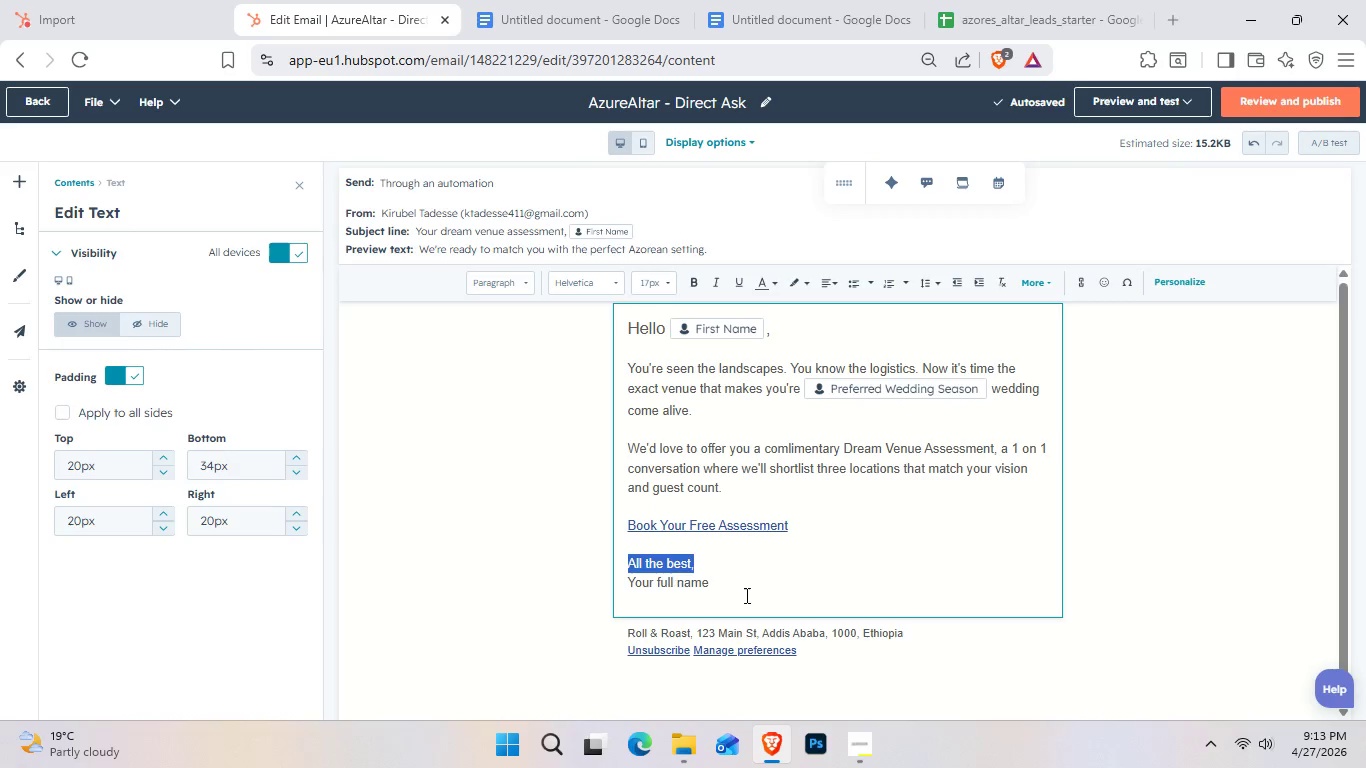 
left_click_drag(start_coordinate=[755, 598], to_coordinate=[592, 599])
 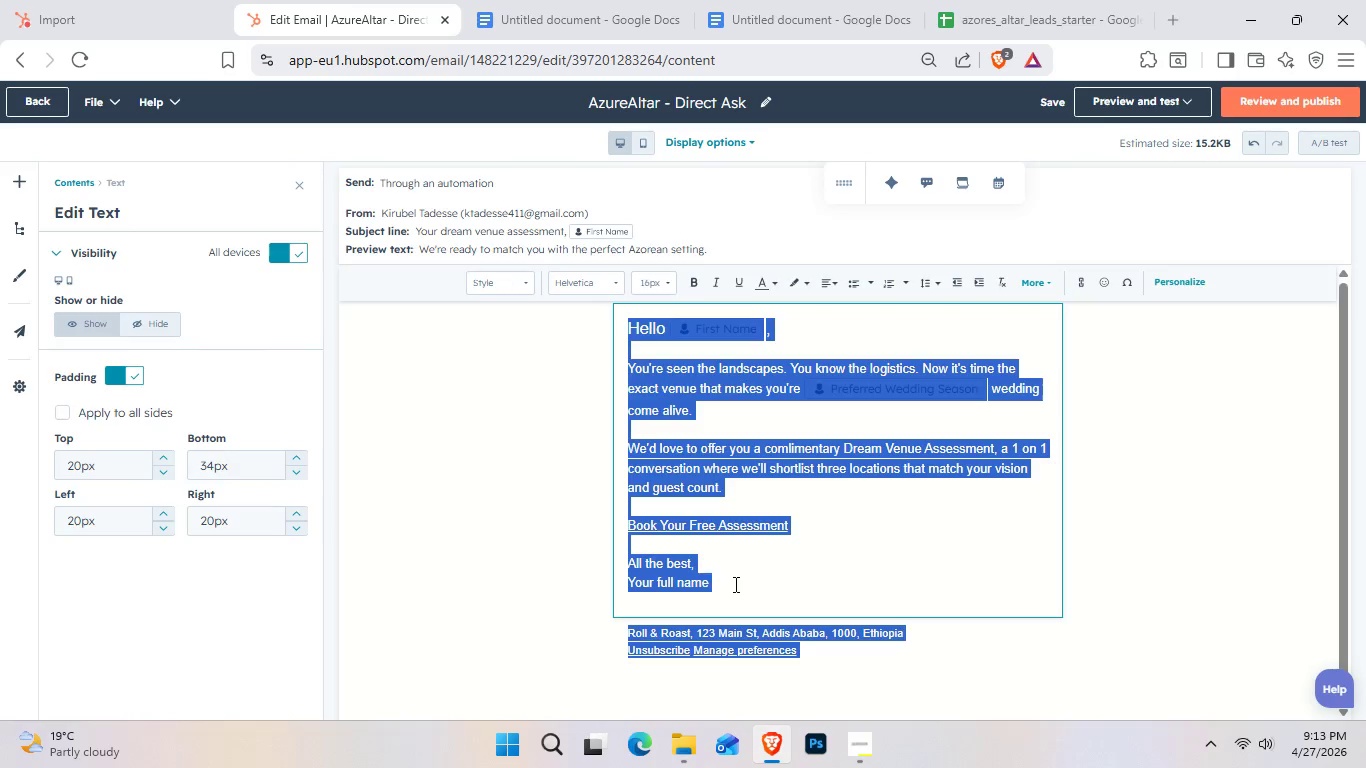 
double_click([734, 584])
 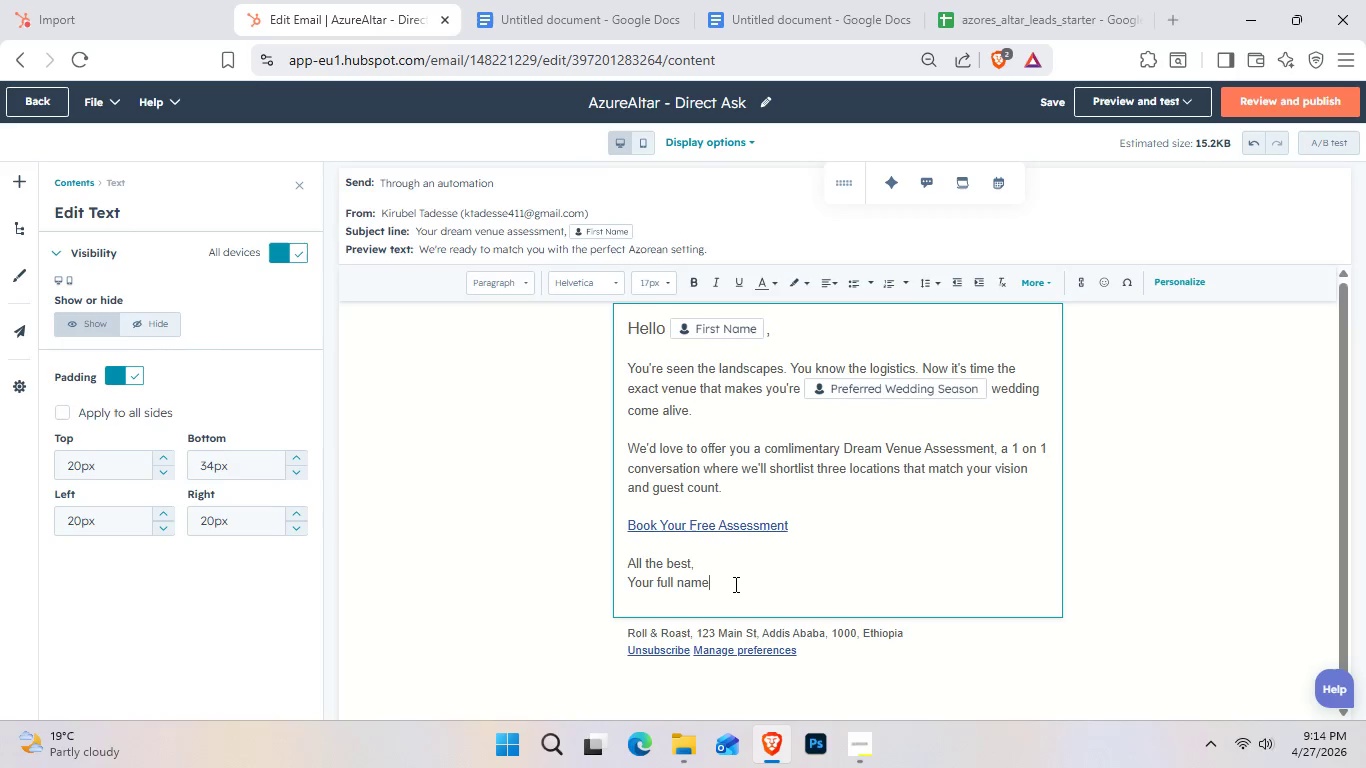 
triple_click([734, 584])
 